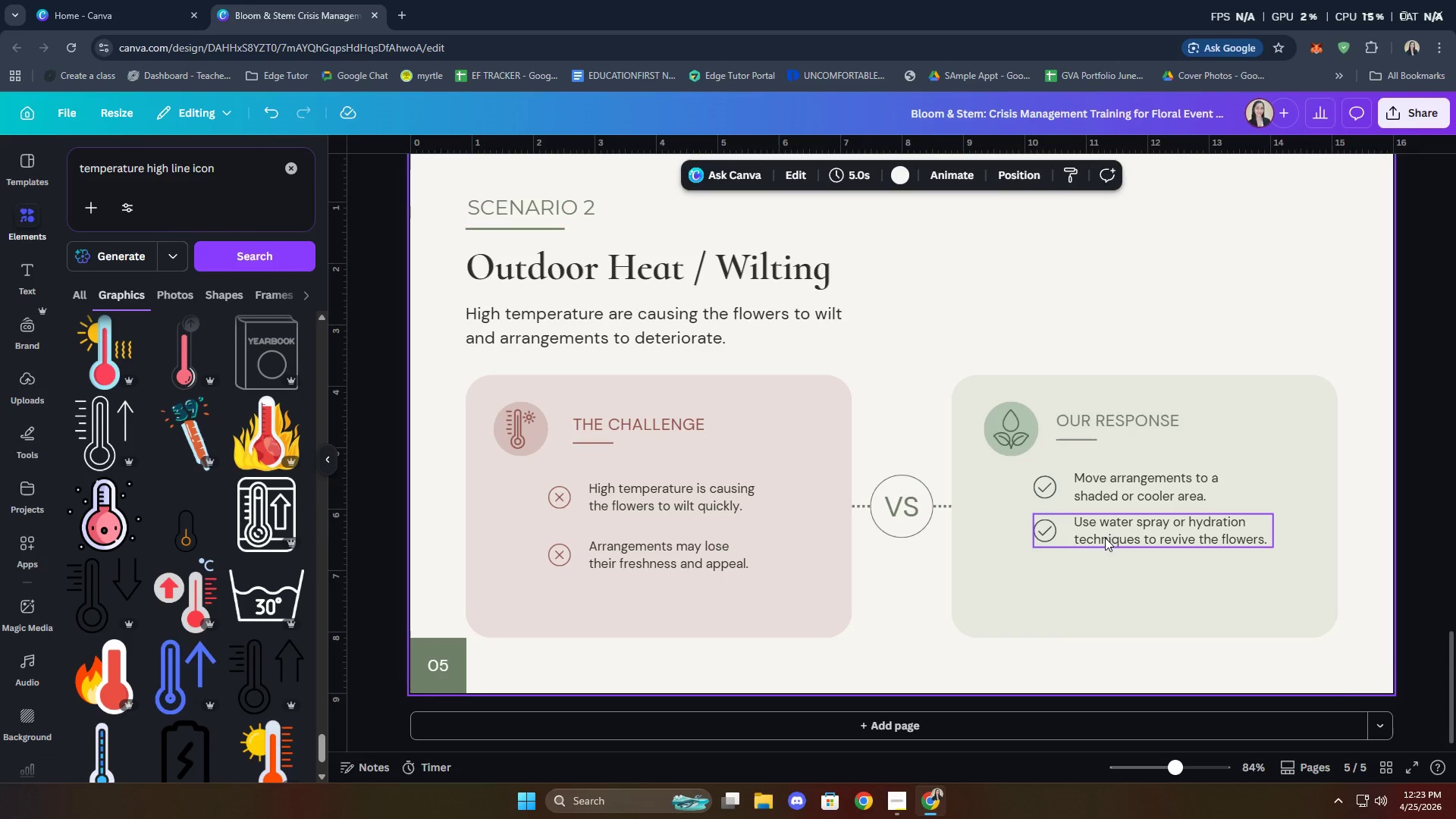 
left_click([1097, 595])
 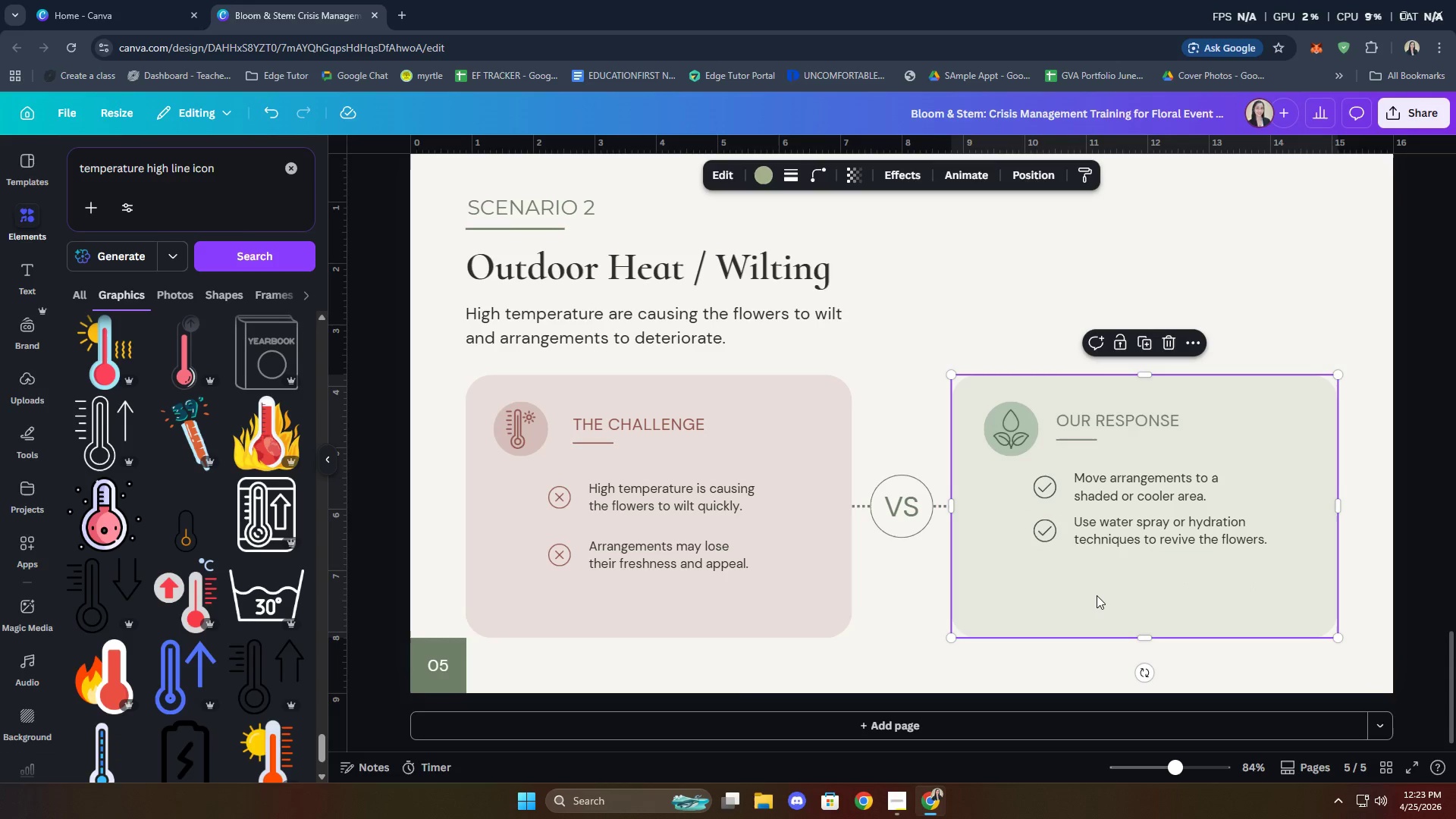 
key(Control+V)
 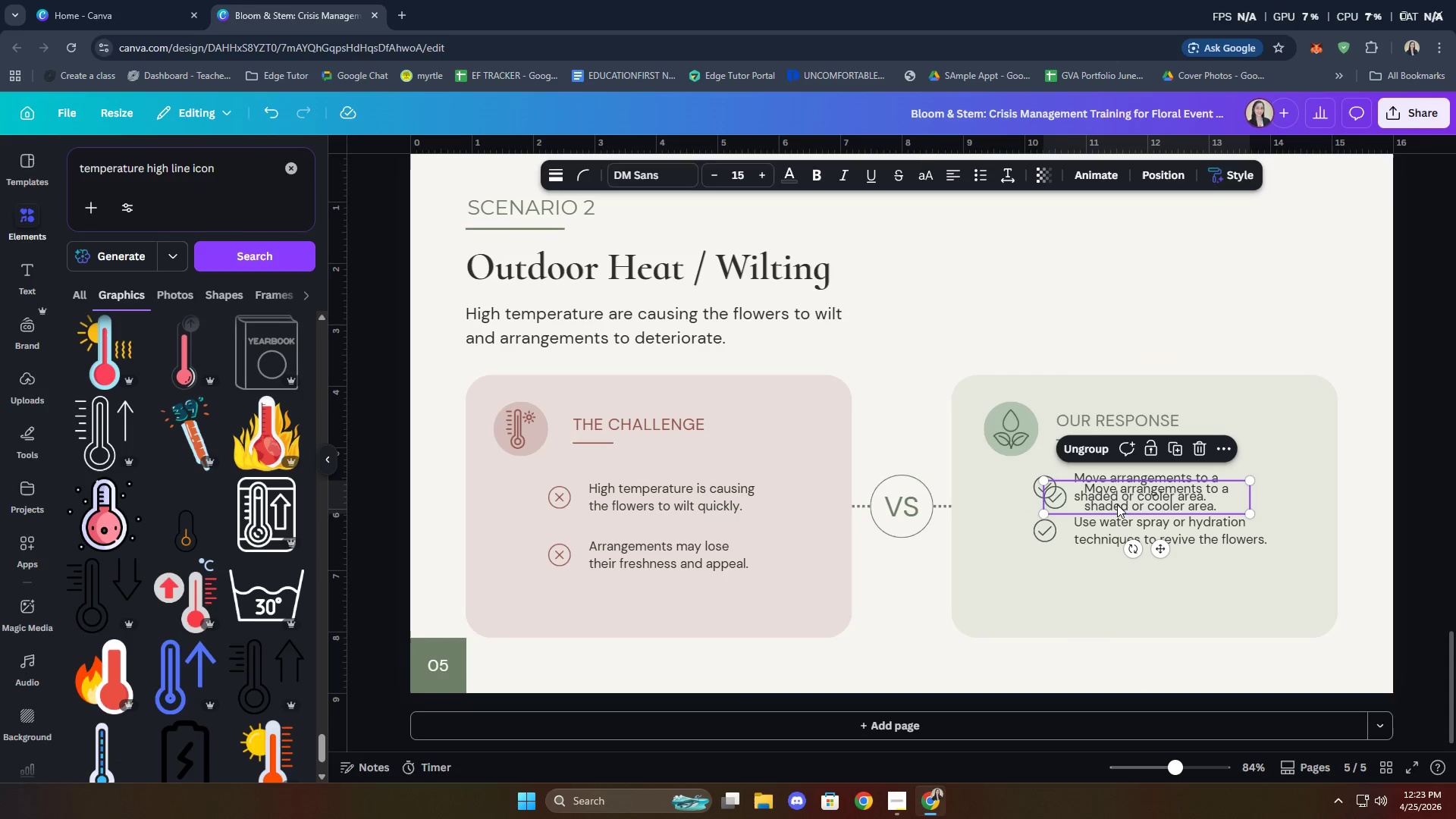 
left_click_drag(start_coordinate=[1114, 500], to_coordinate=[1105, 580])
 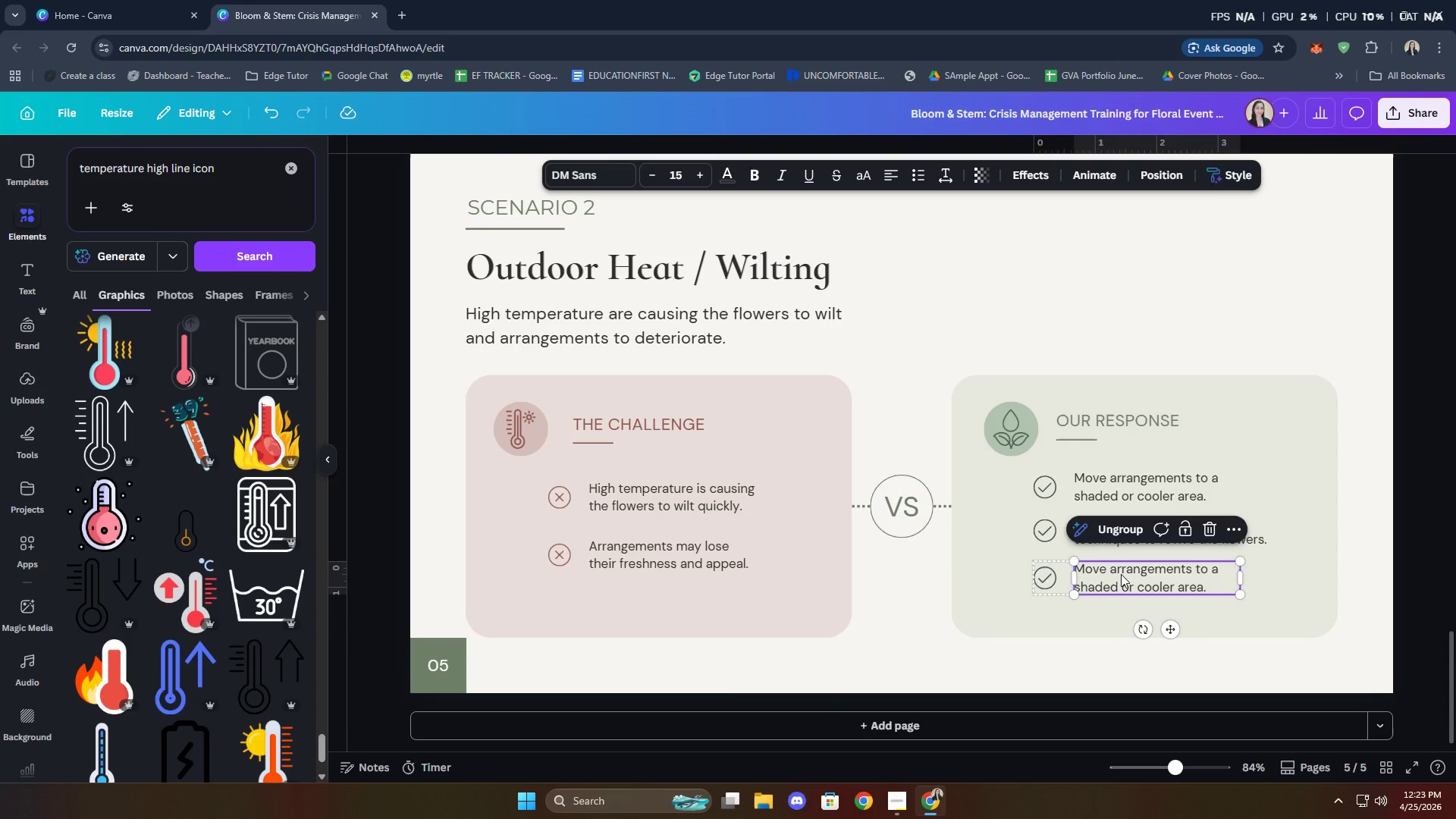 
double_click([1122, 574])
 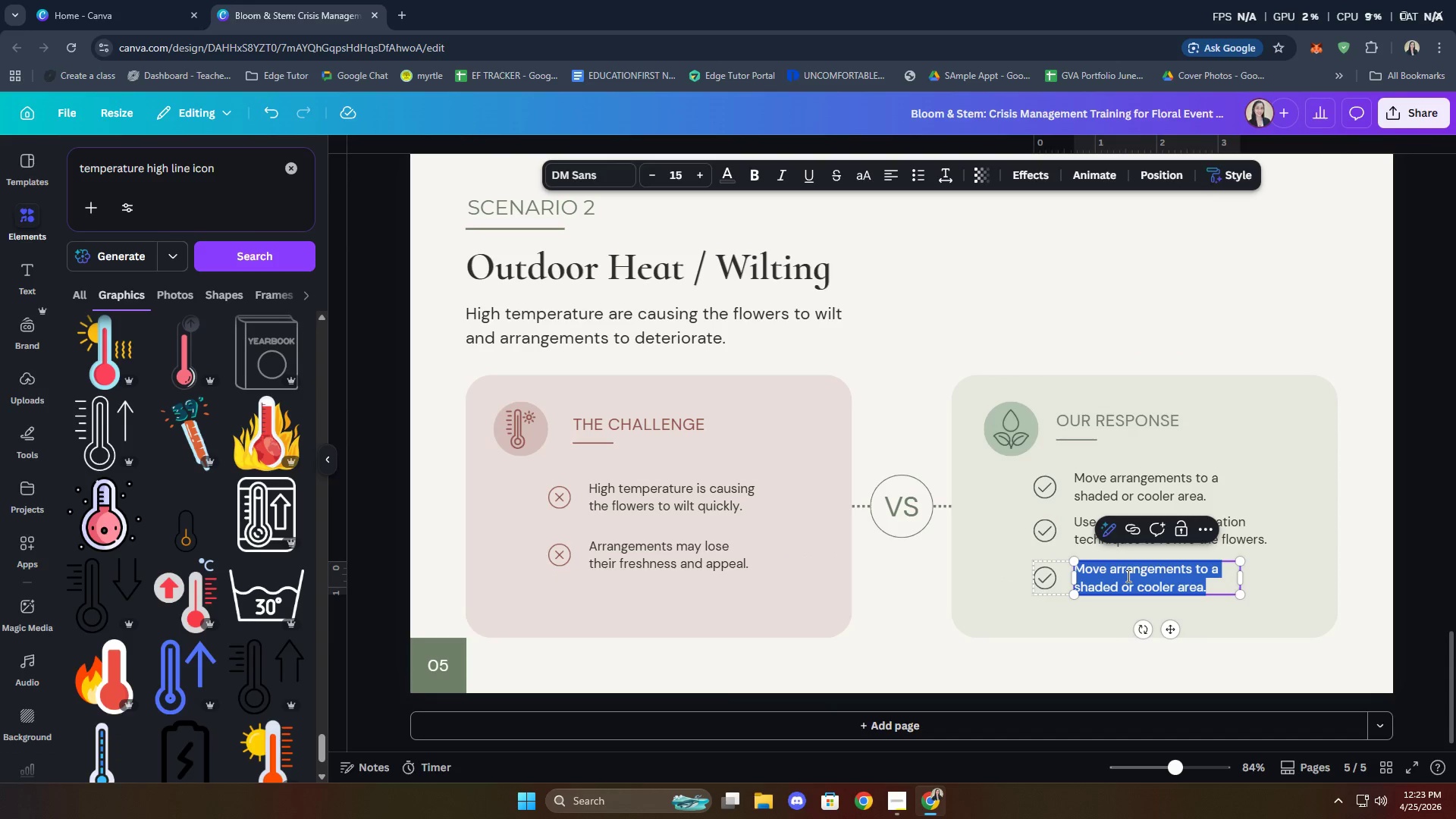 
type(Repace)
key(Backspace)
key(Backspace)
key(Backspace)
type(lace heat-sensti)
key(Backspace)
key(Backspace)
type(itive flowers with more s)
key(Backspace)
type(resilient alternatives if available.)
 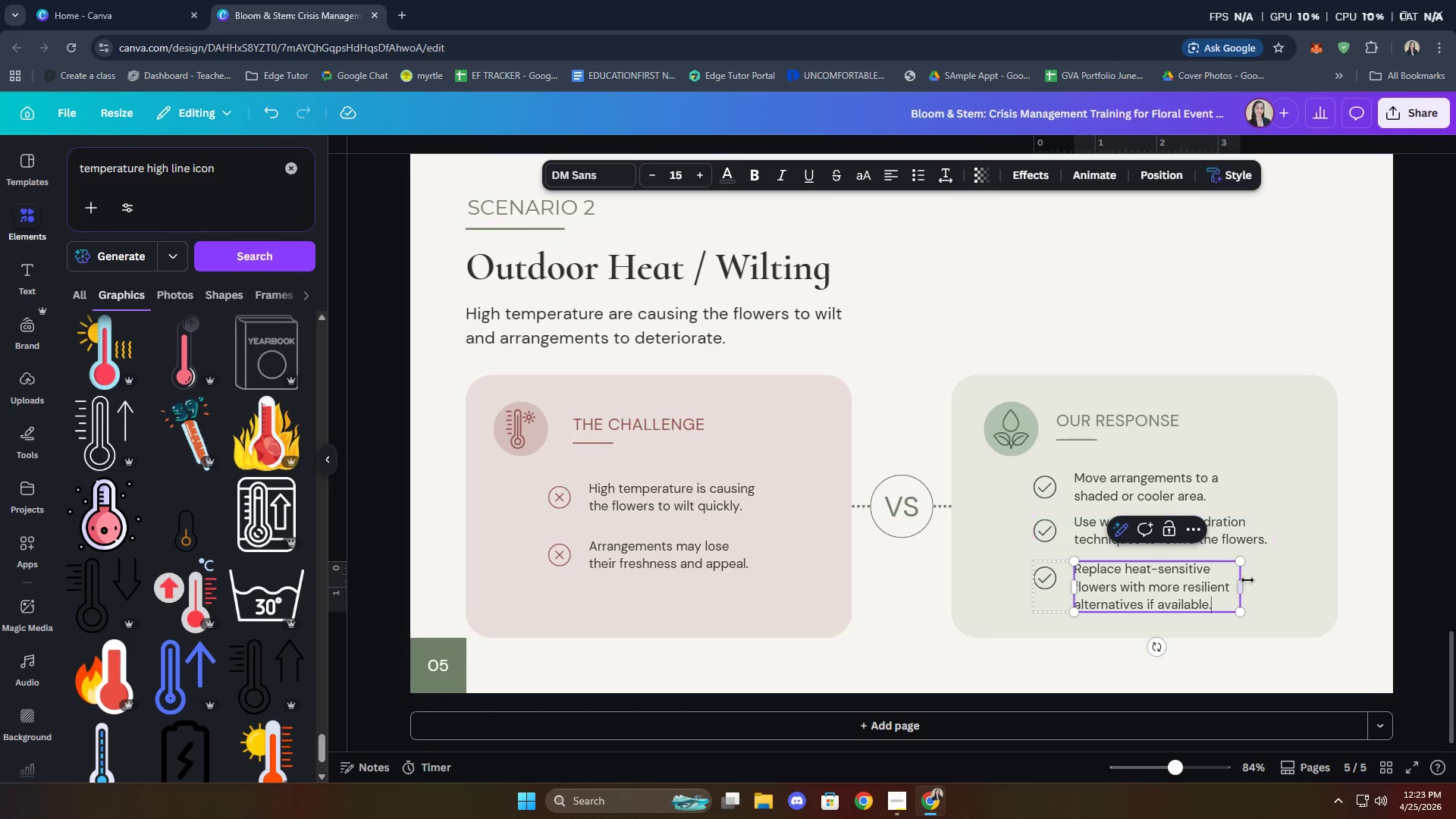 
left_click_drag(start_coordinate=[1244, 594], to_coordinate=[1302, 583])
 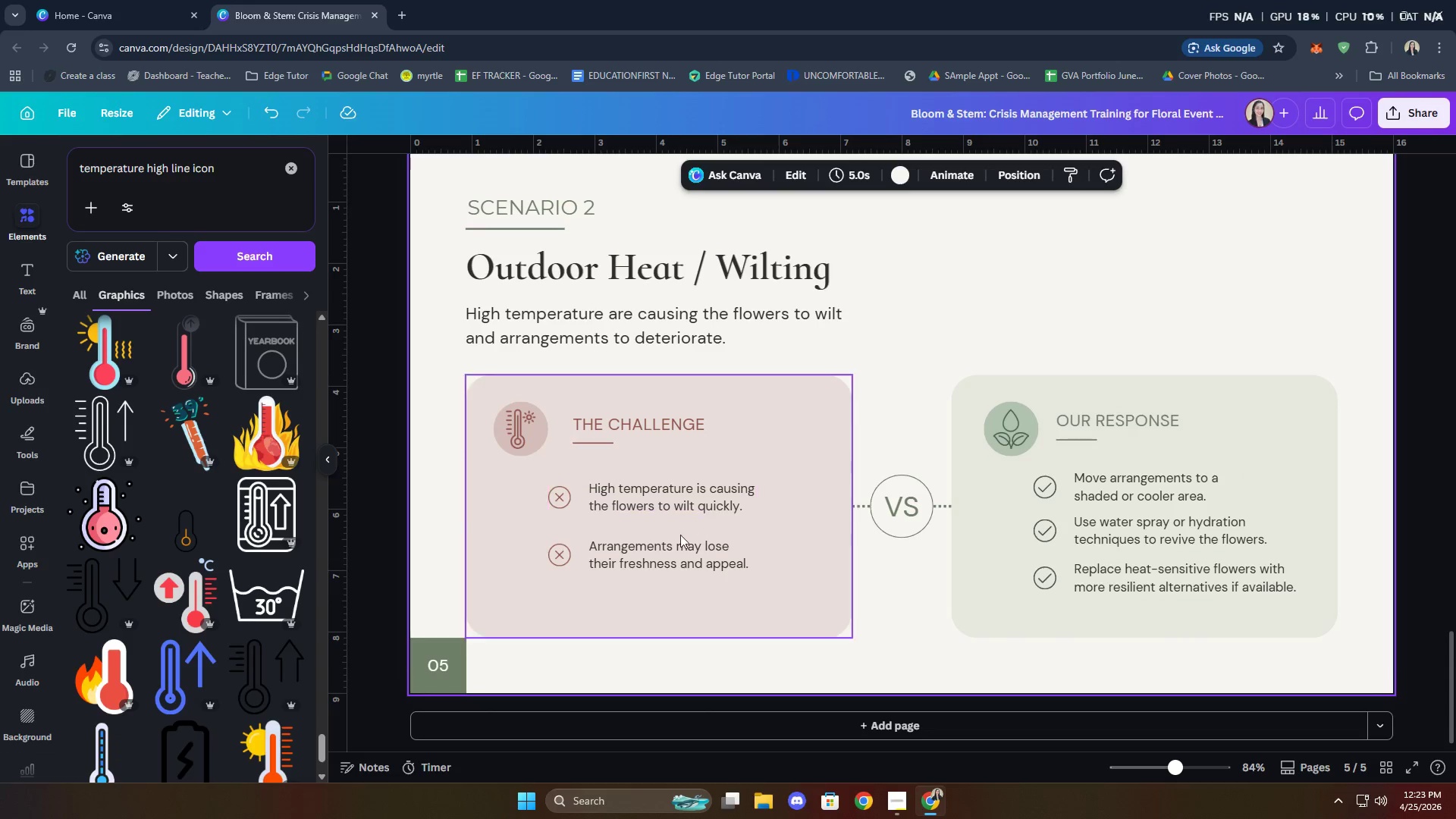 
left_click([1132, 585])
 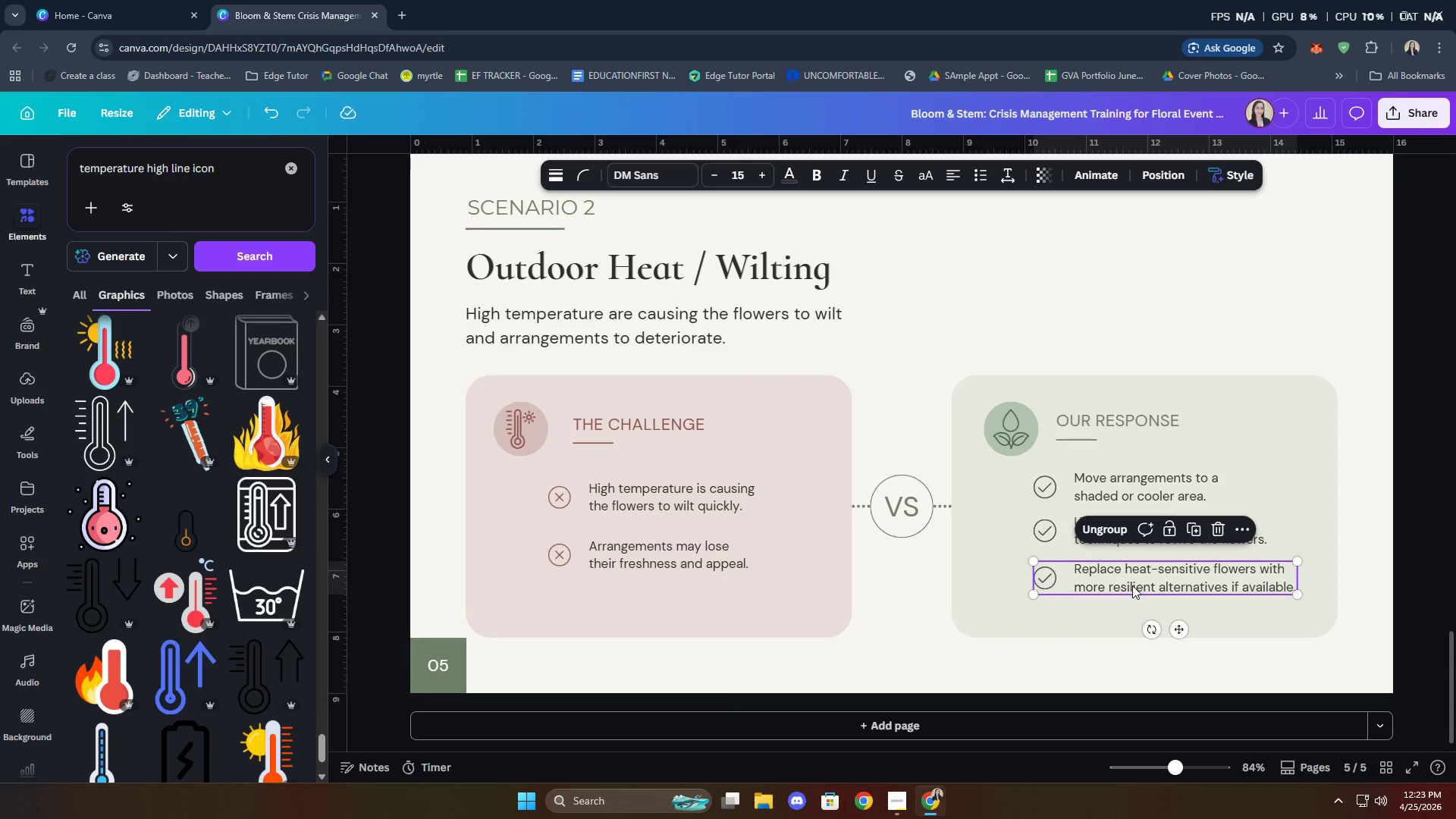 
hold_key(key=ShiftLeft, duration=2.53)
double_click([1048, 492])
 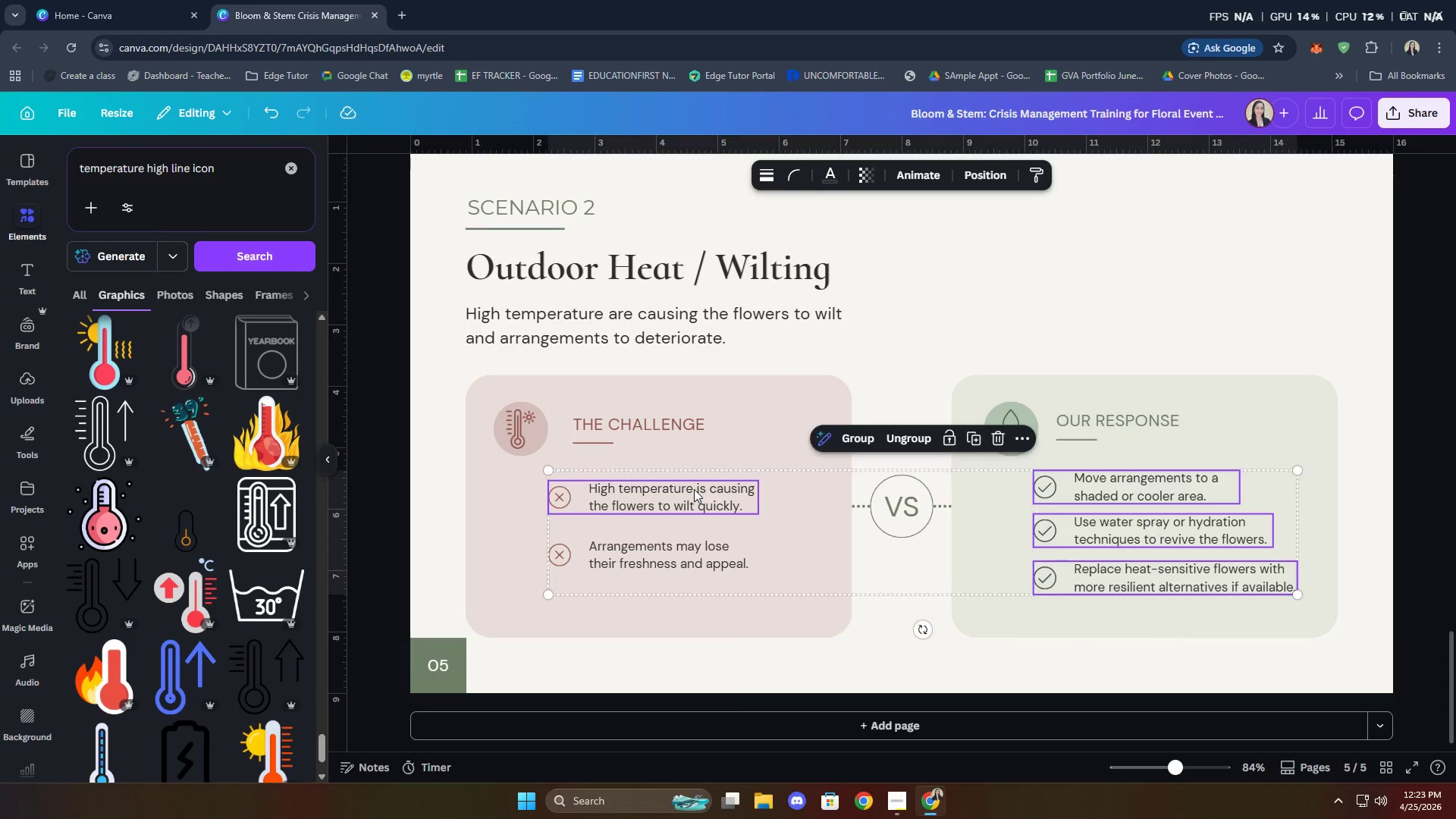 
double_click([671, 550])
 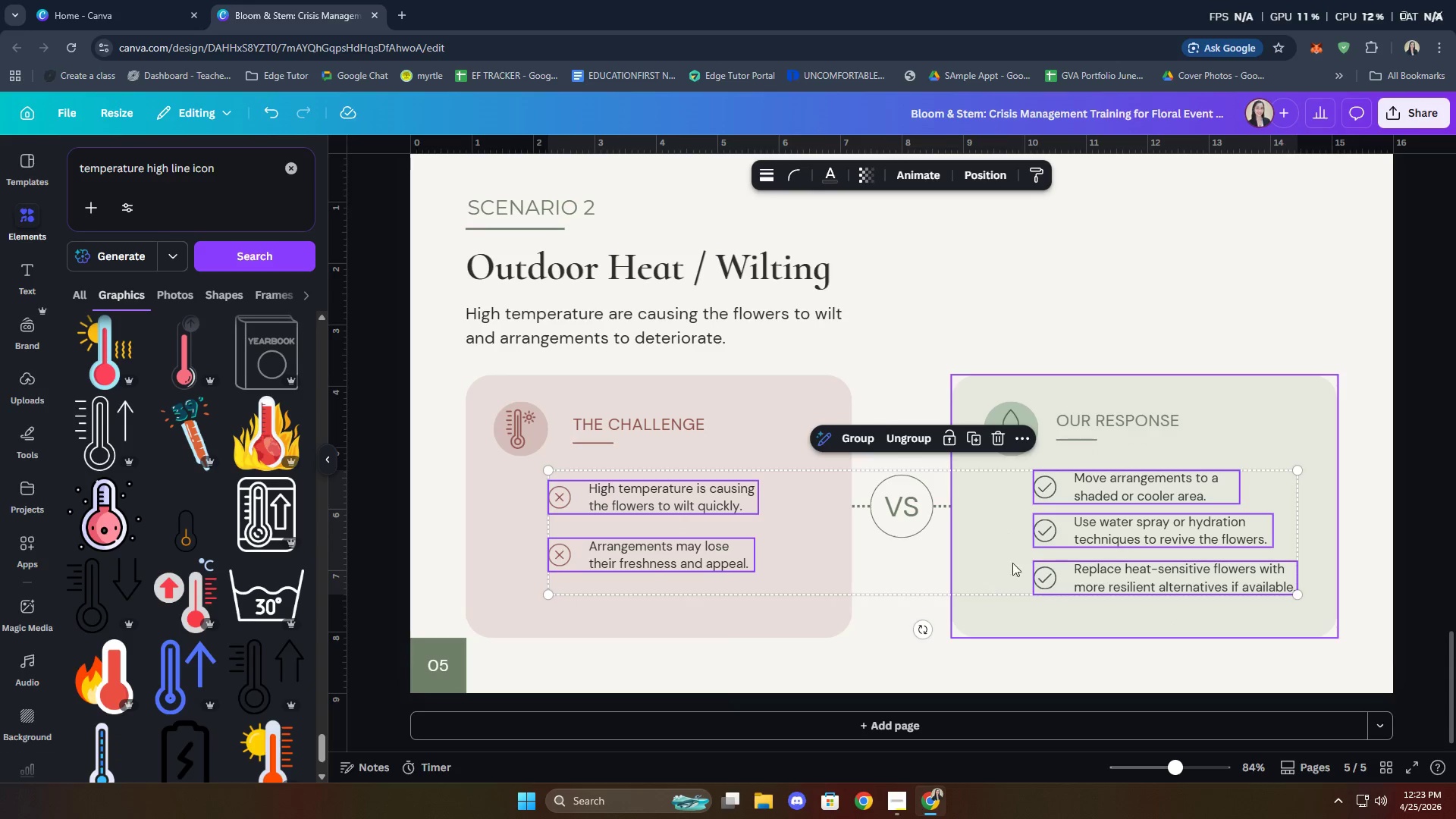 
right_click([1044, 541])
 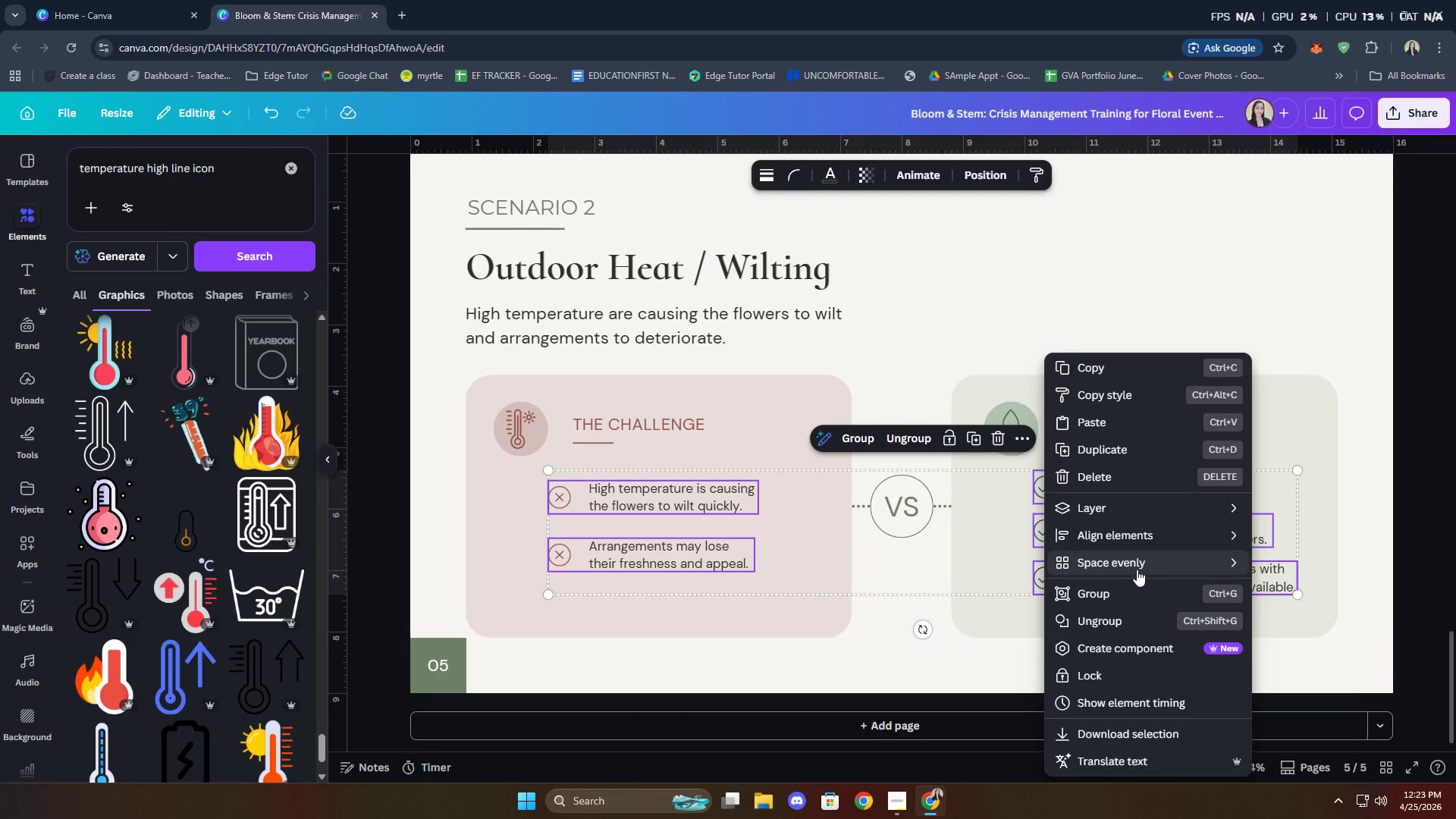 
left_click([1299, 562])
 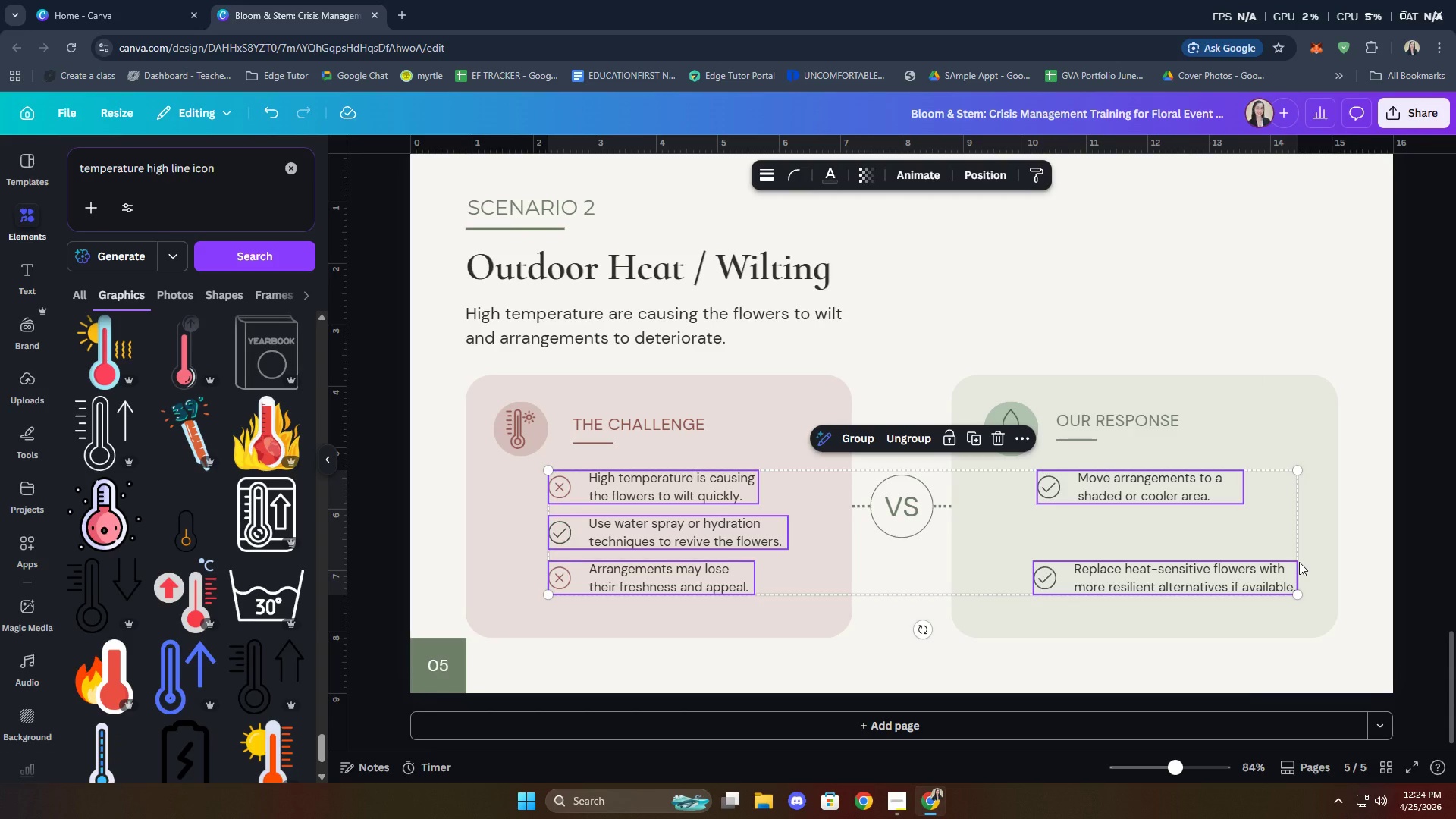 
key(Control+ControlLeft)
 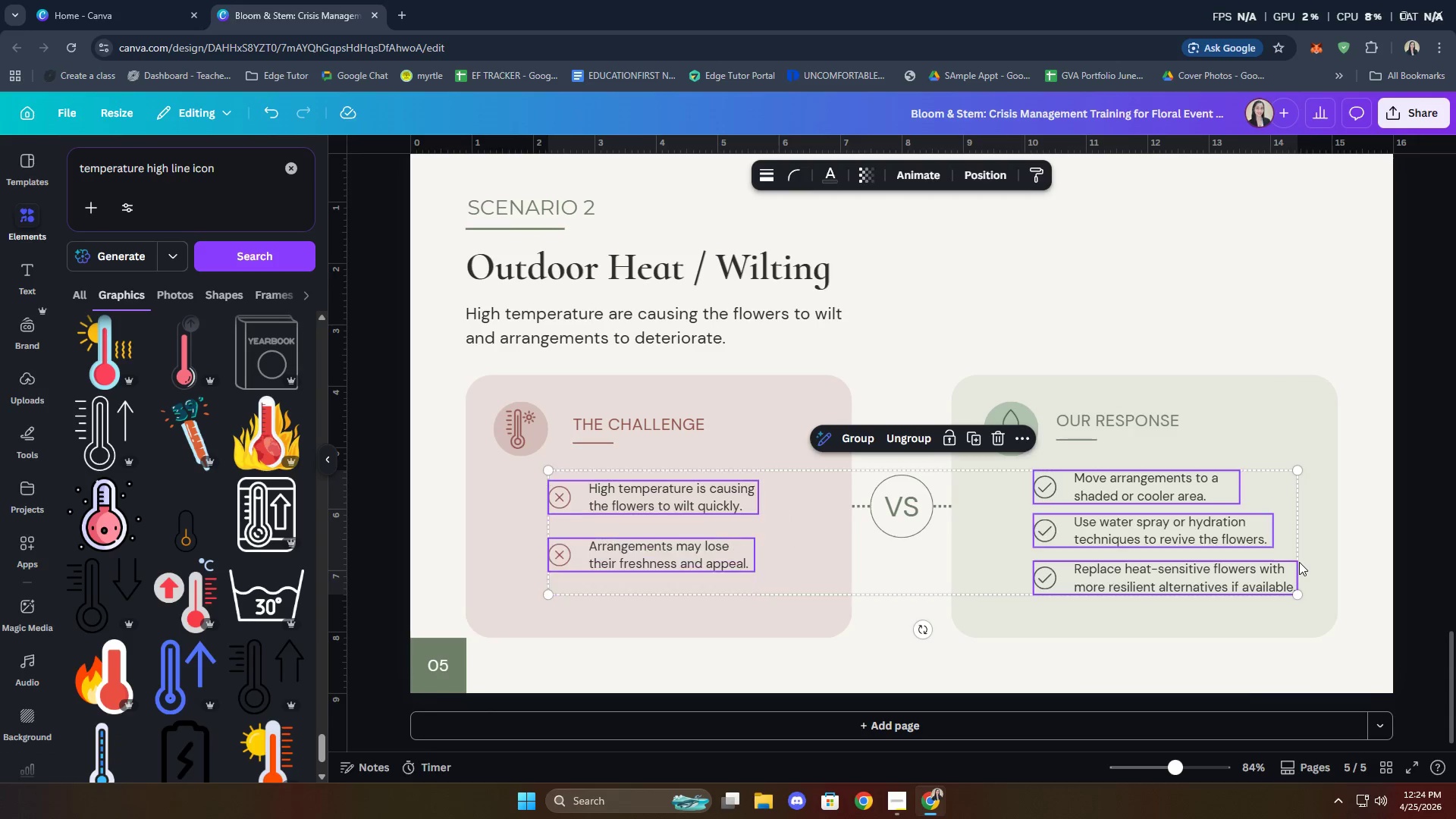 
key(Control+Z)
 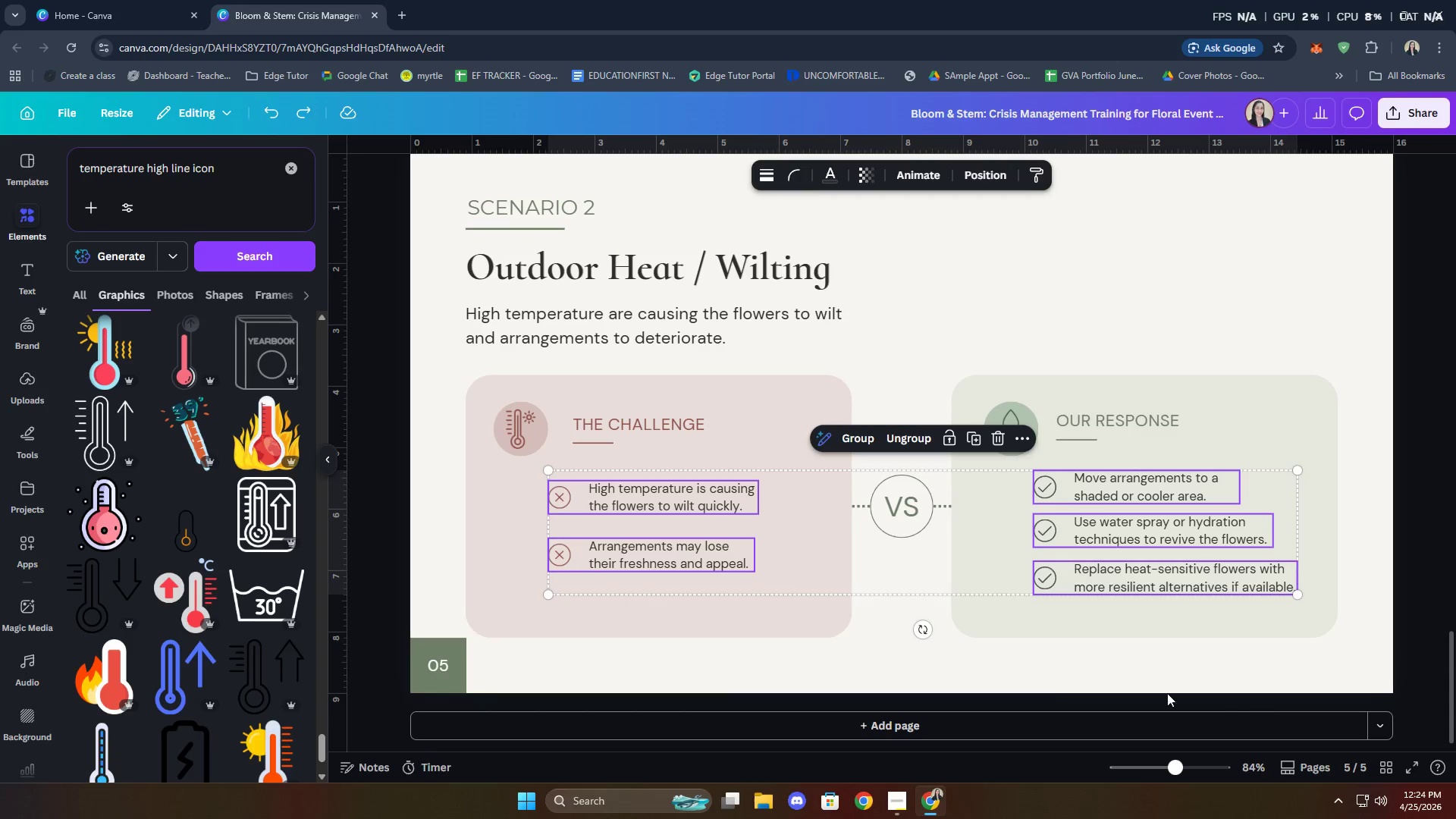 
hold_key(key=ShiftLeft, duration=1.03)
left_click([714, 611])
 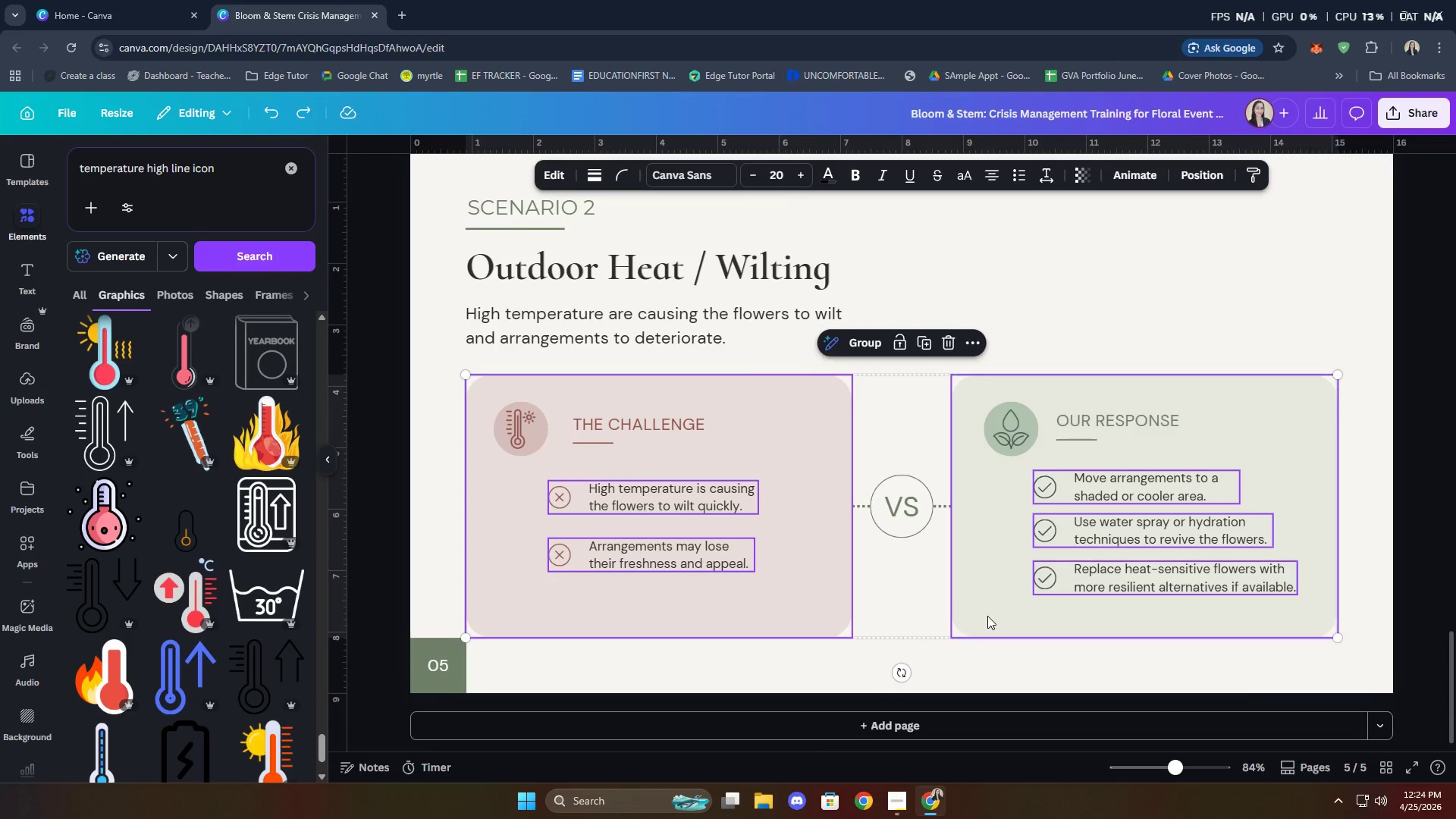 
right_click([987, 616])
 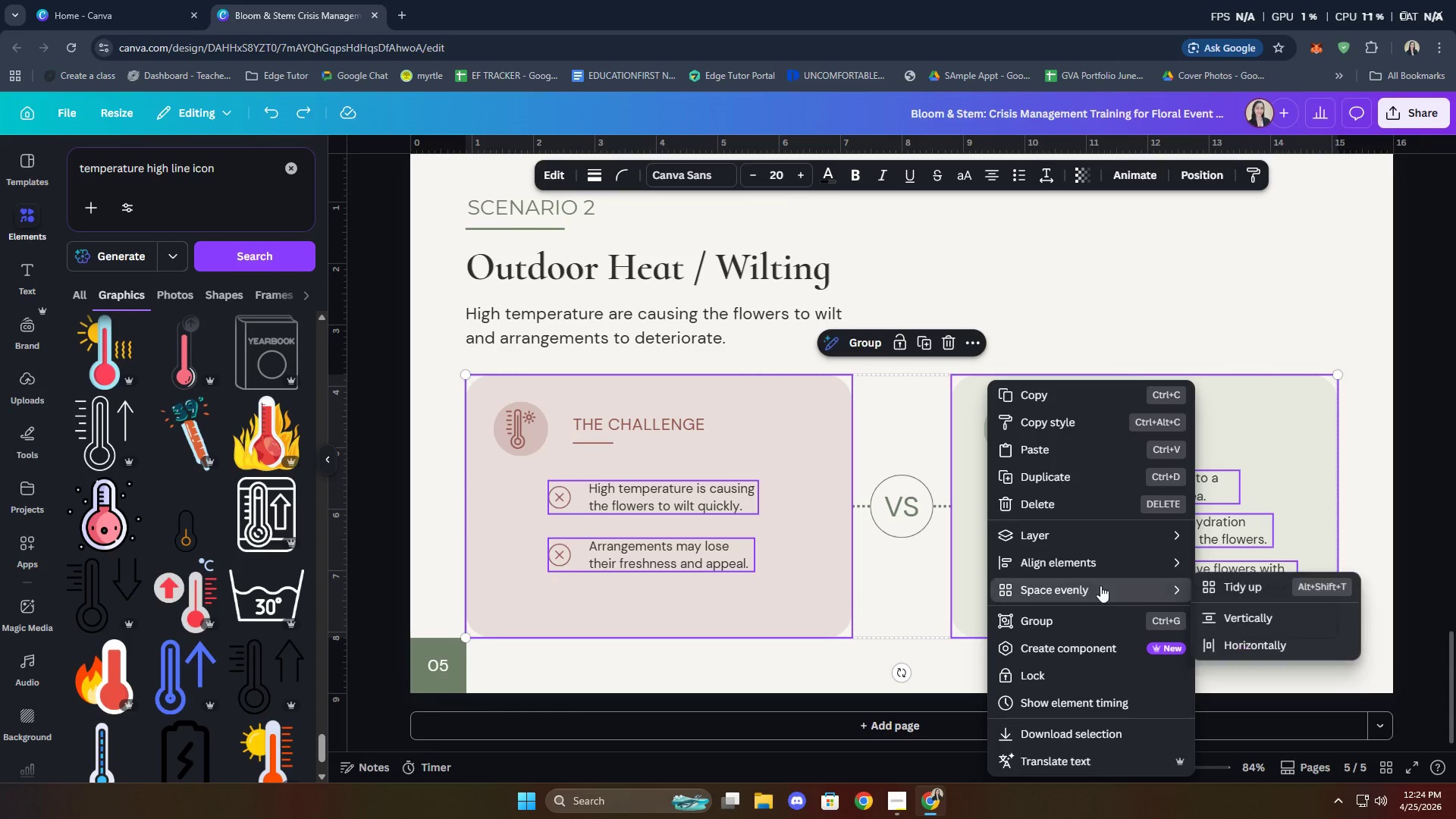 
left_click([1210, 580])
 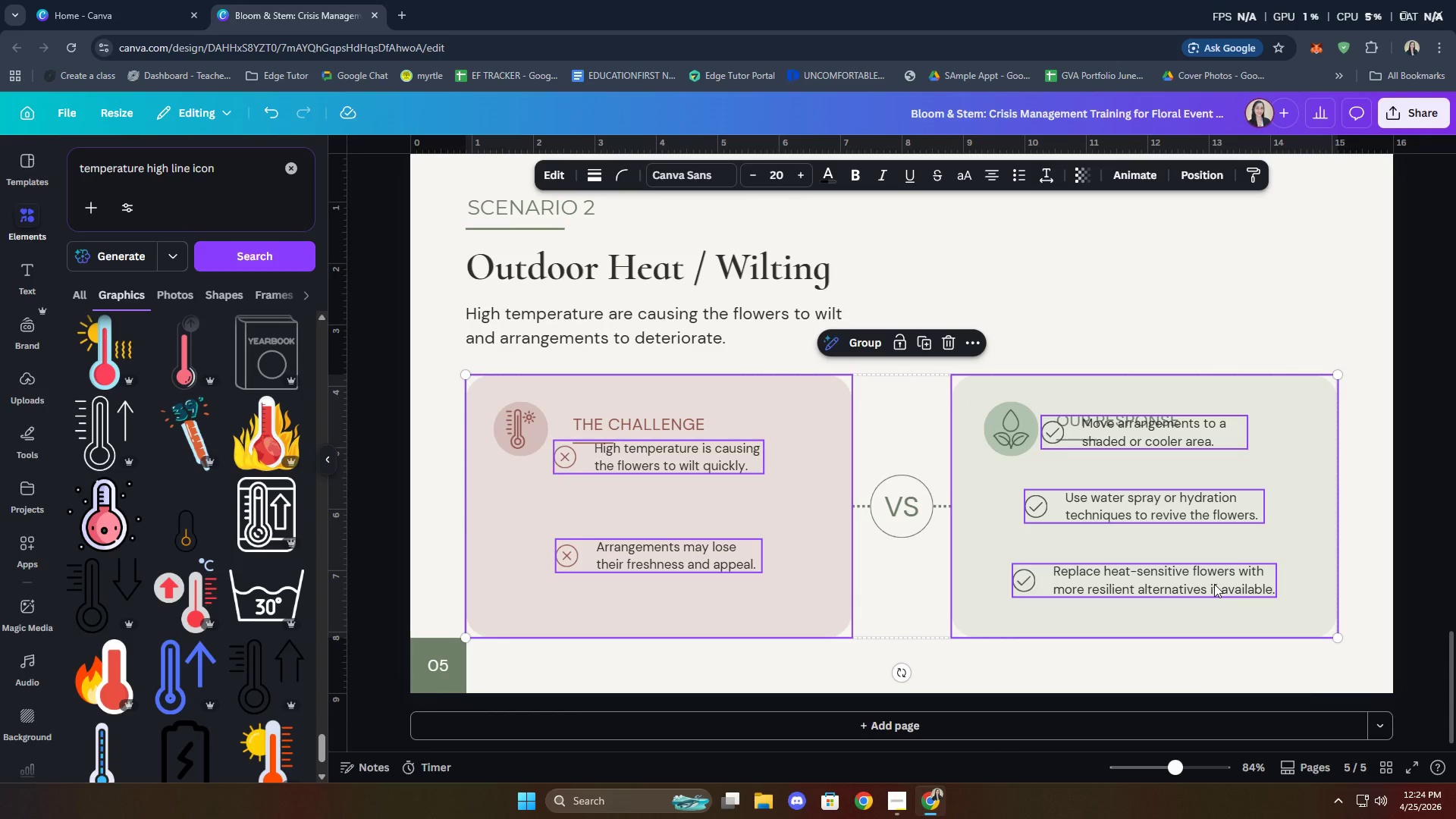 
key(Control+Z)
 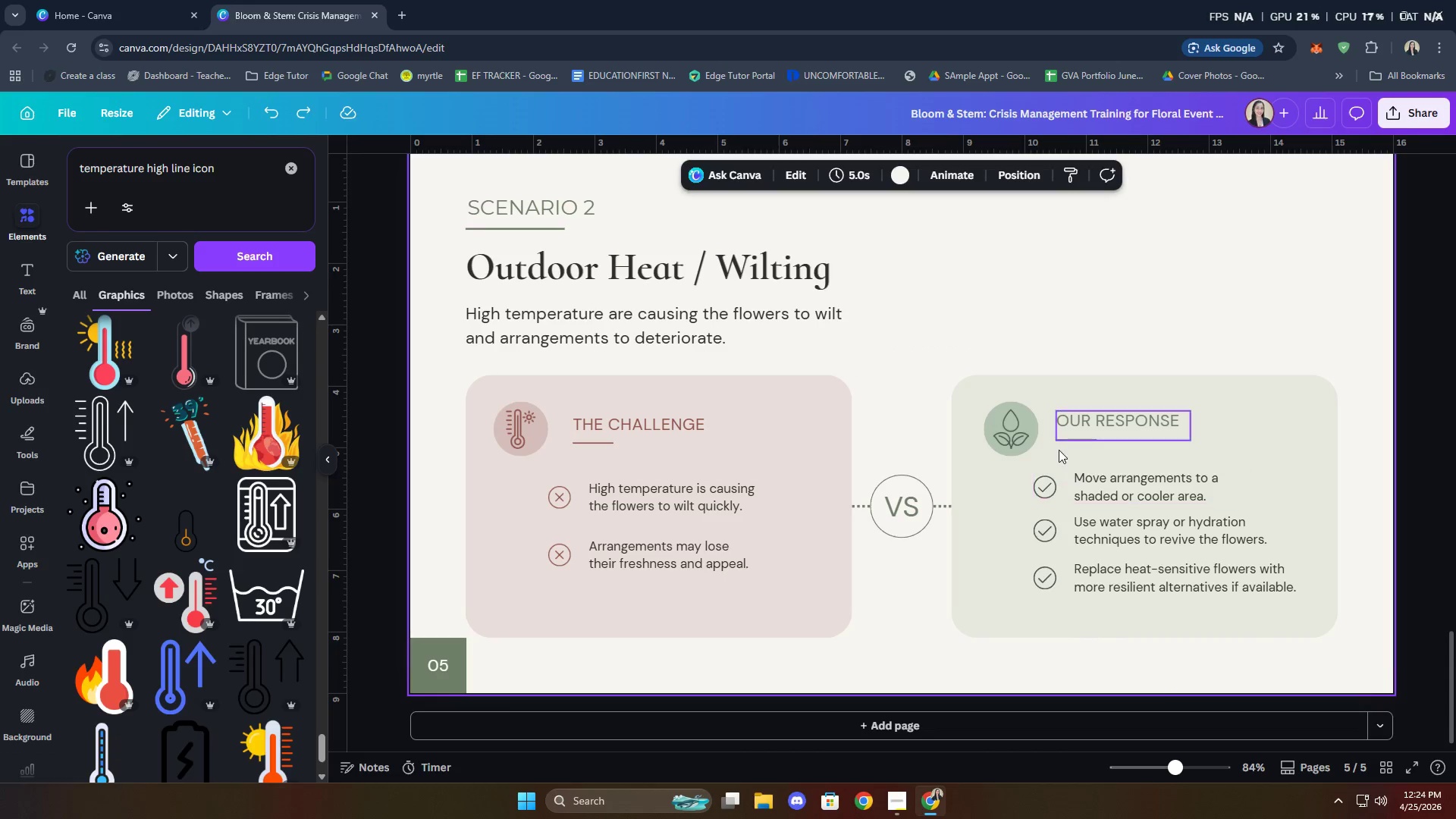 
wait(6.78)
 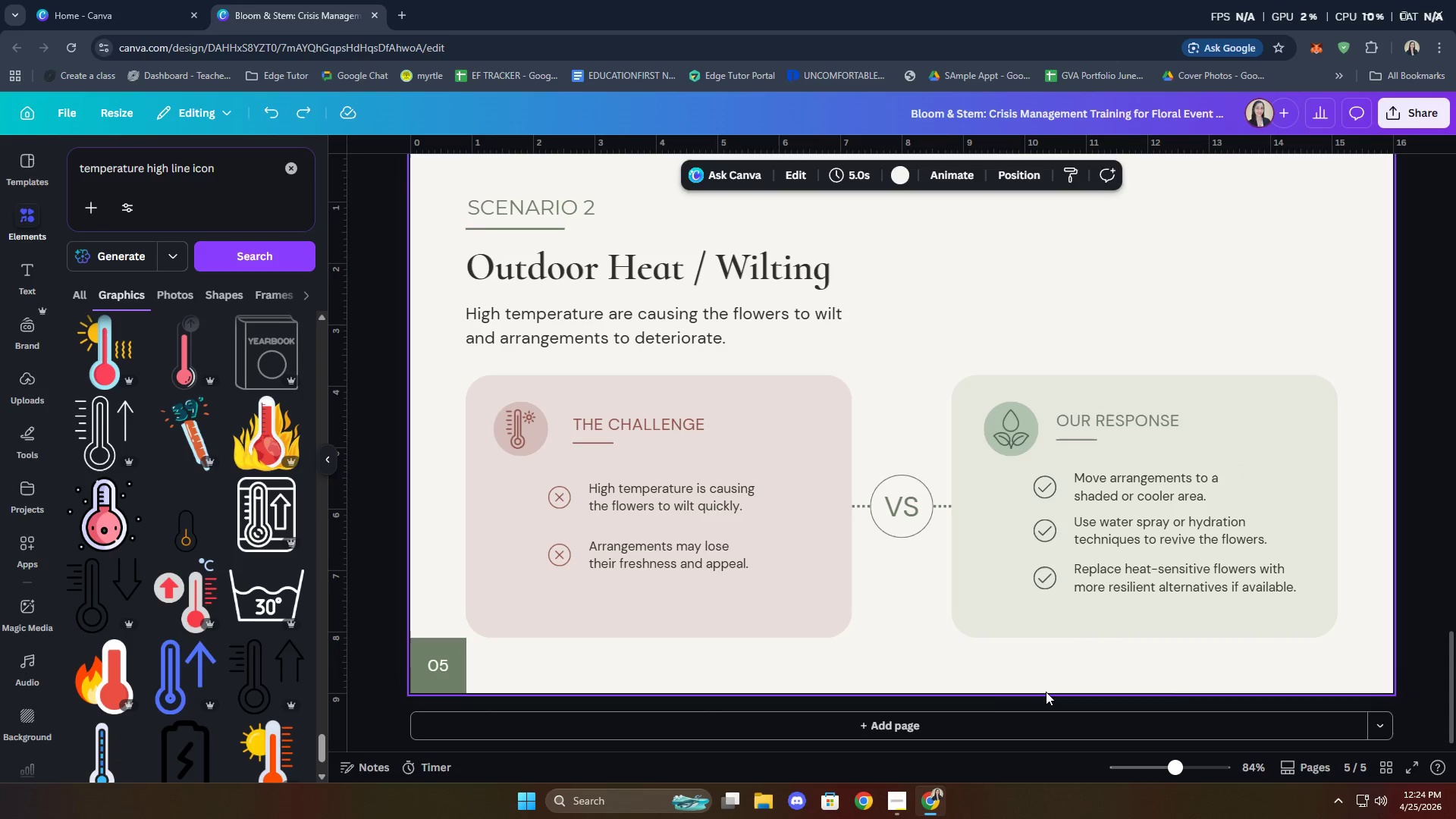 
hold_key(key=ShiftLeft, duration=1.0)
left_click([1015, 438])
 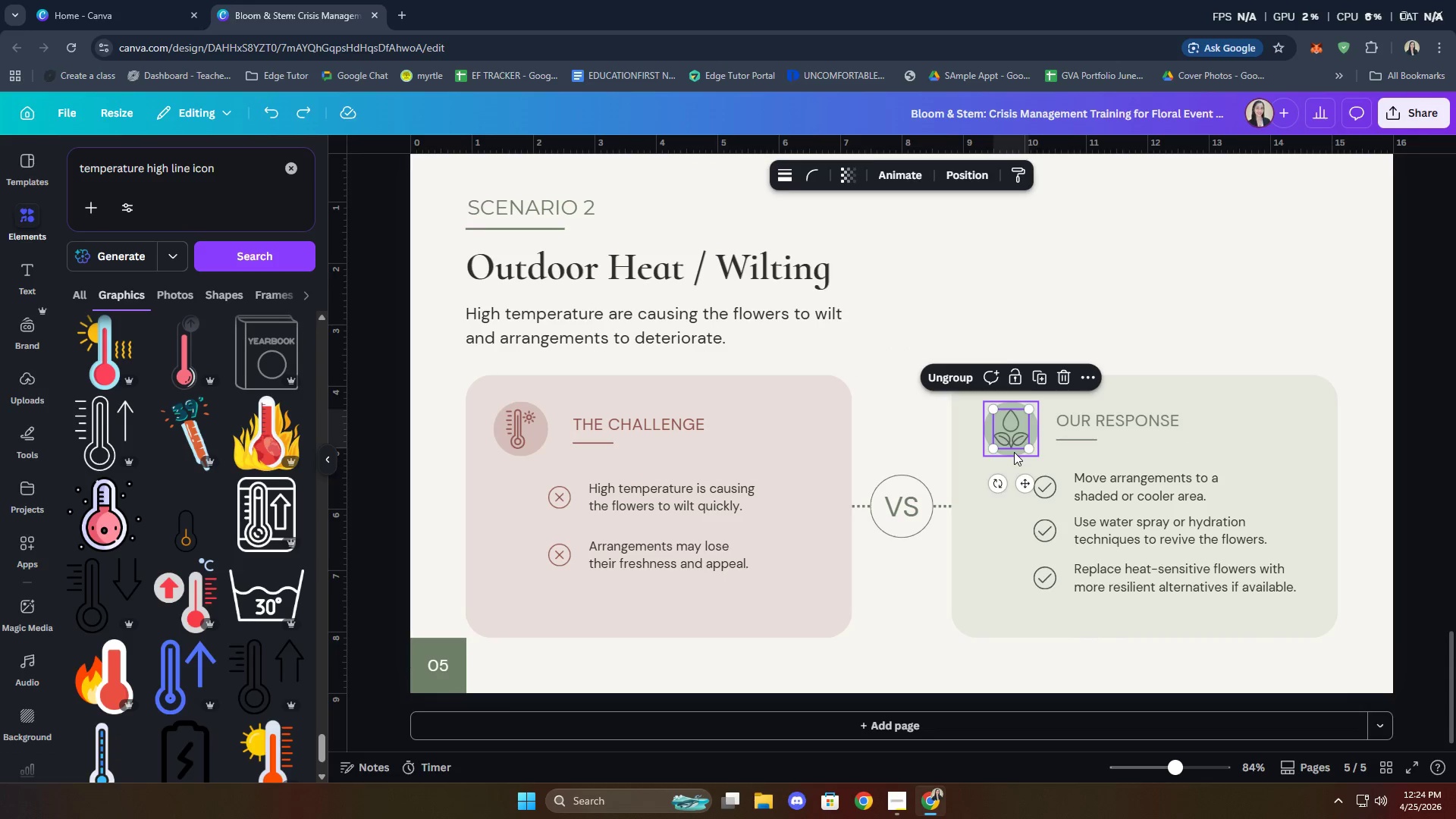 
left_click([1014, 452])
 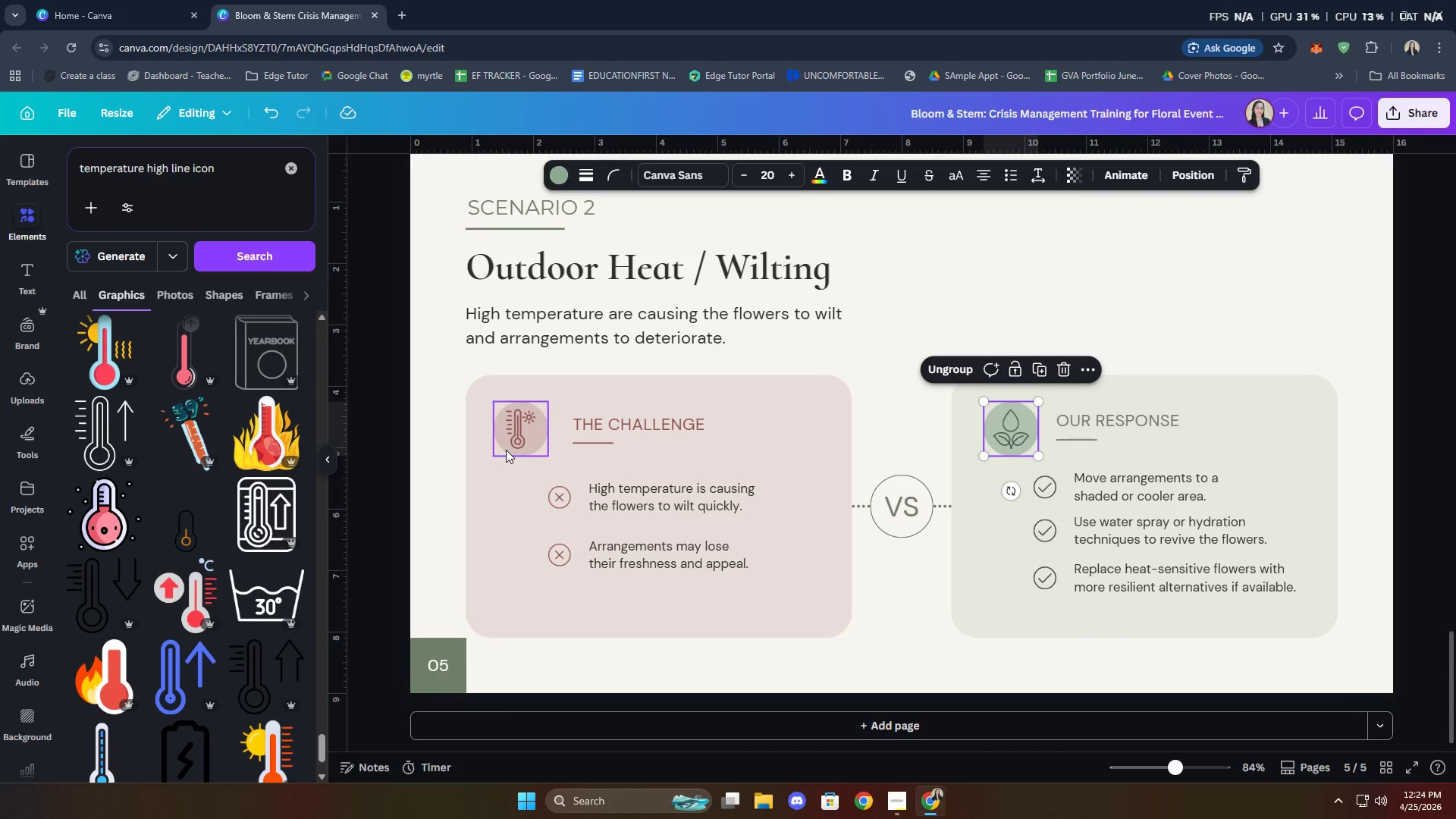 
hold_key(key=ShiftLeft, duration=0.64)
double_click([542, 437])
 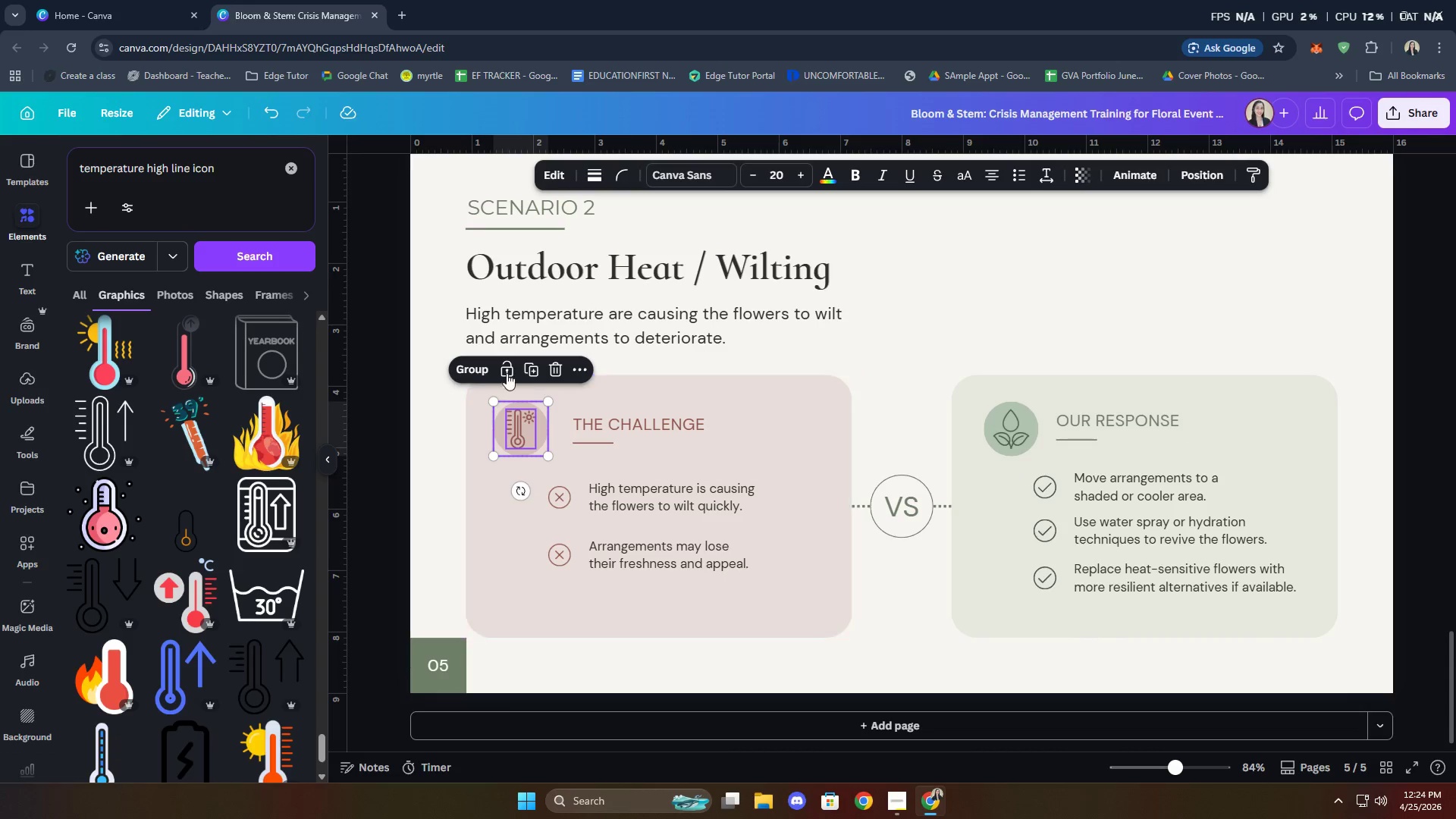 
left_click([490, 366])
 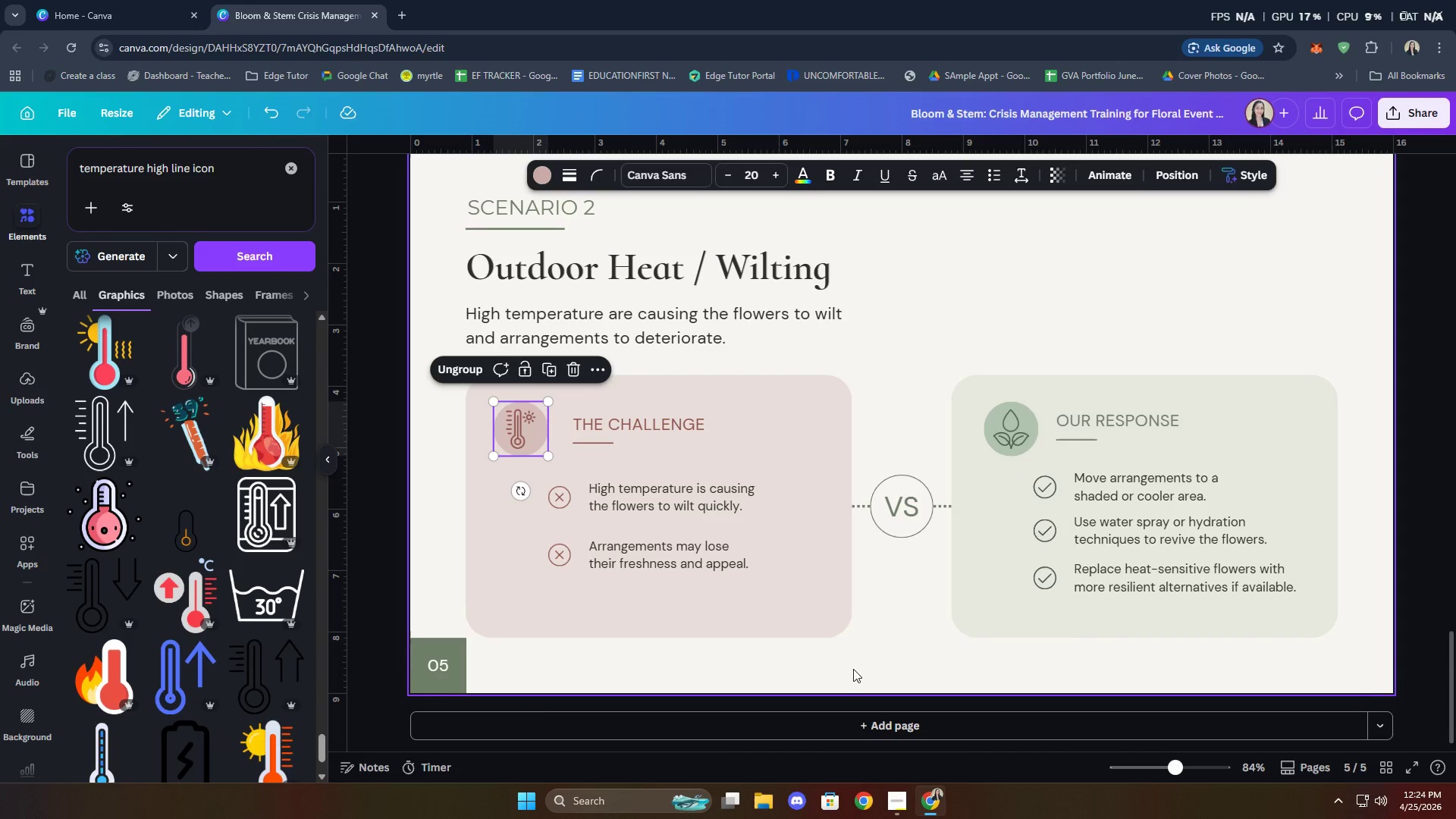 
left_click([908, 623])
 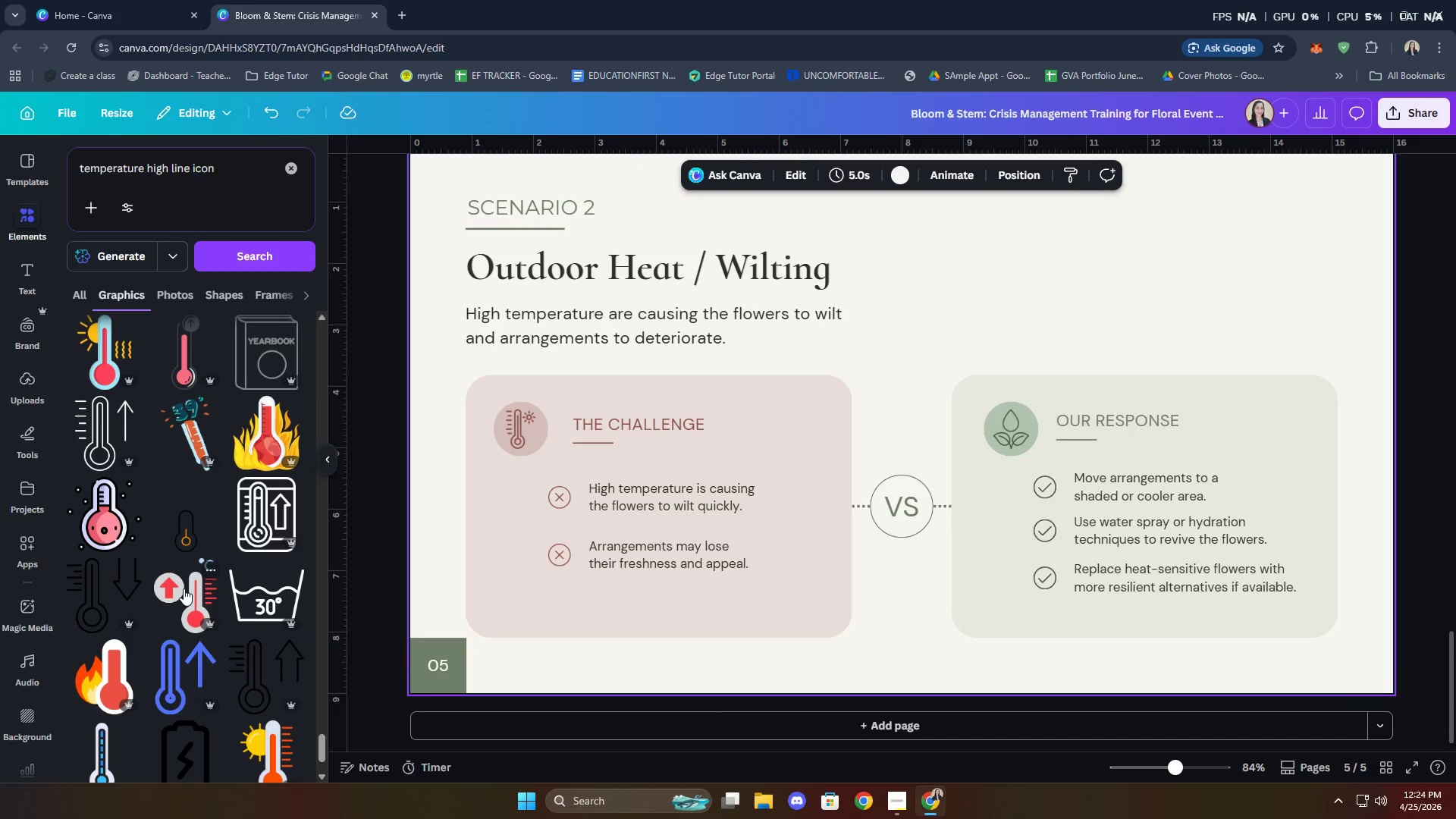 
wait(9.16)
 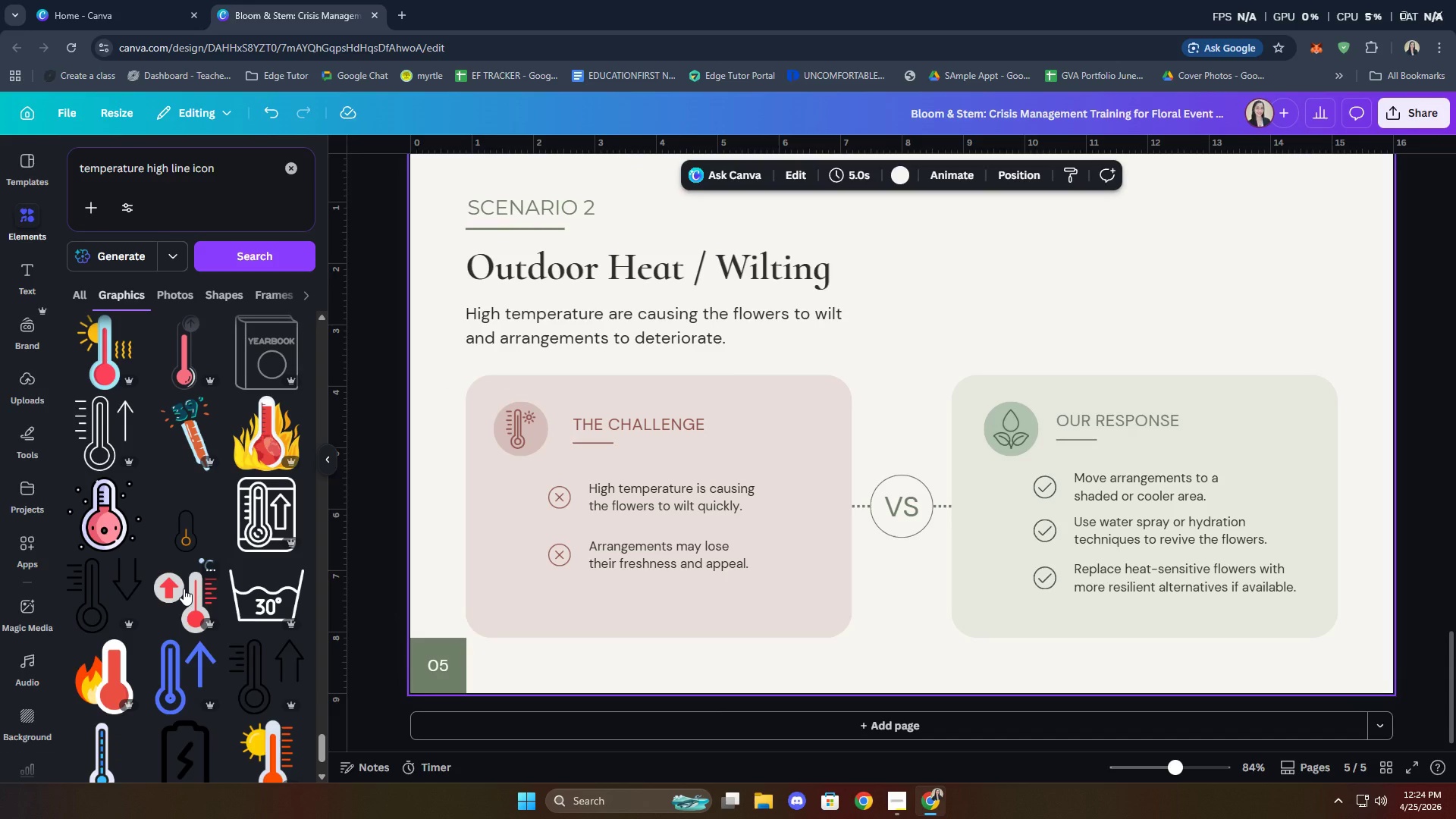 
left_click([519, 428])
 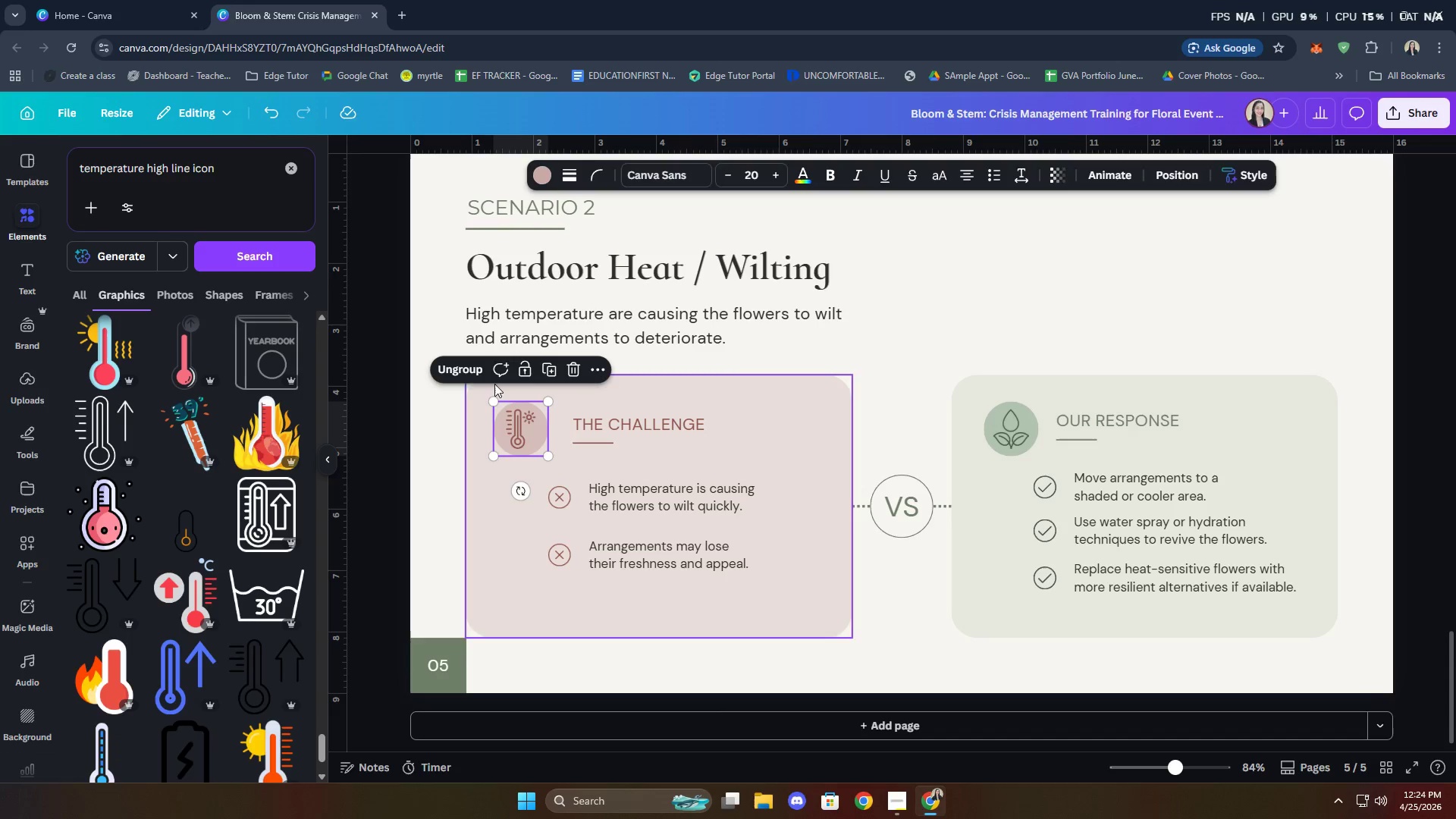 
left_click([472, 375])
 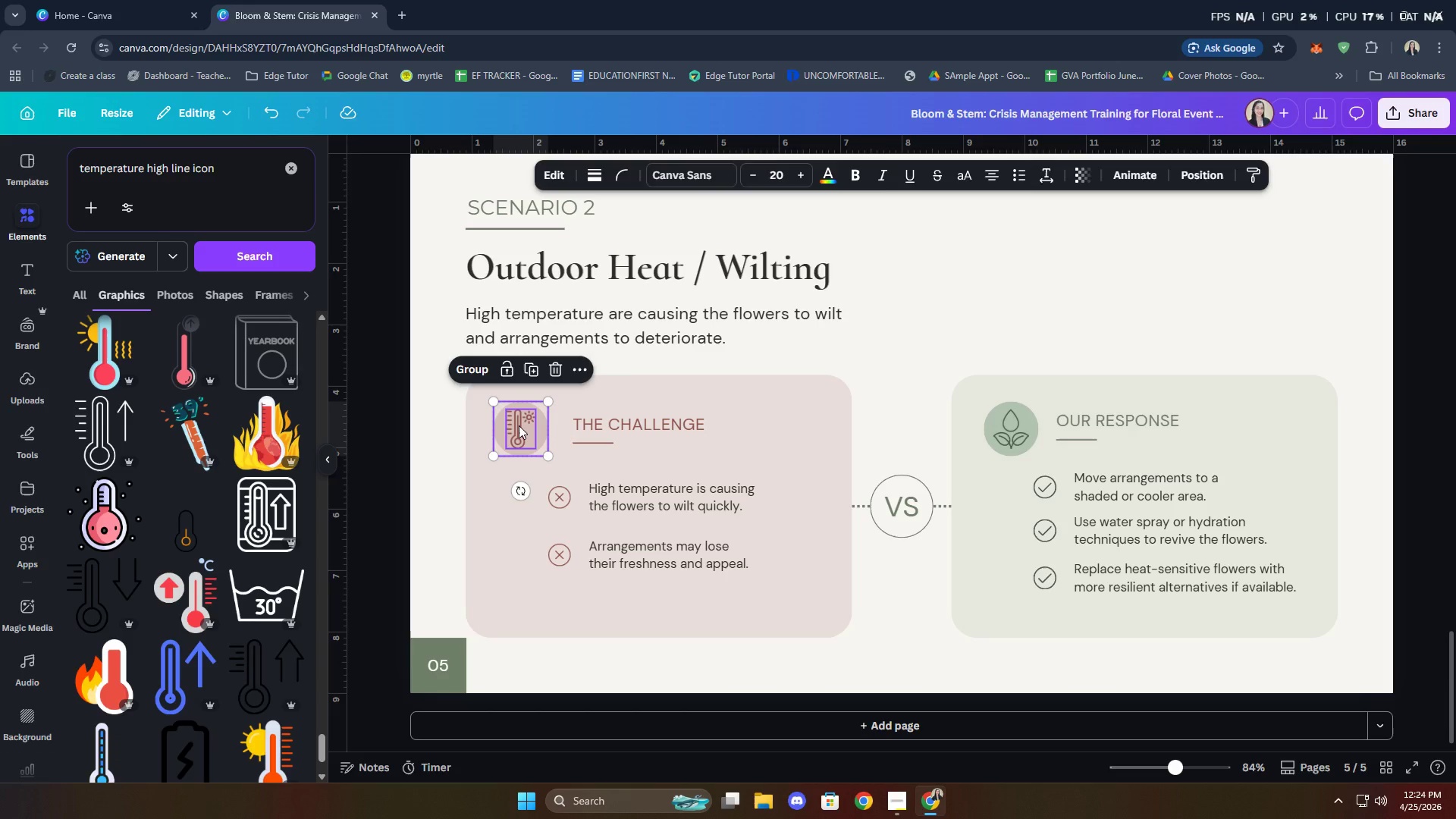 
left_click([525, 425])
 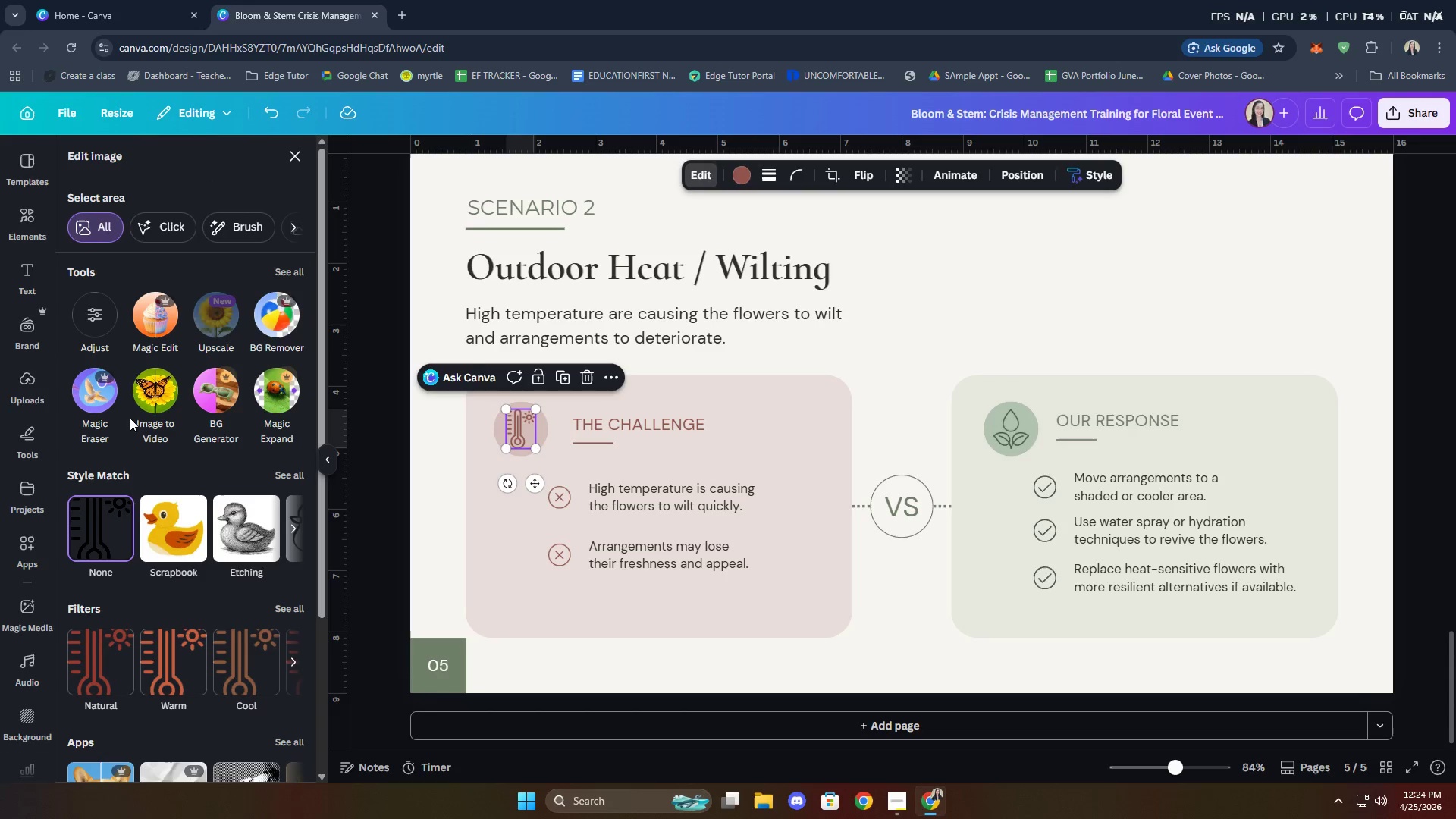 
left_click([294, 273])
 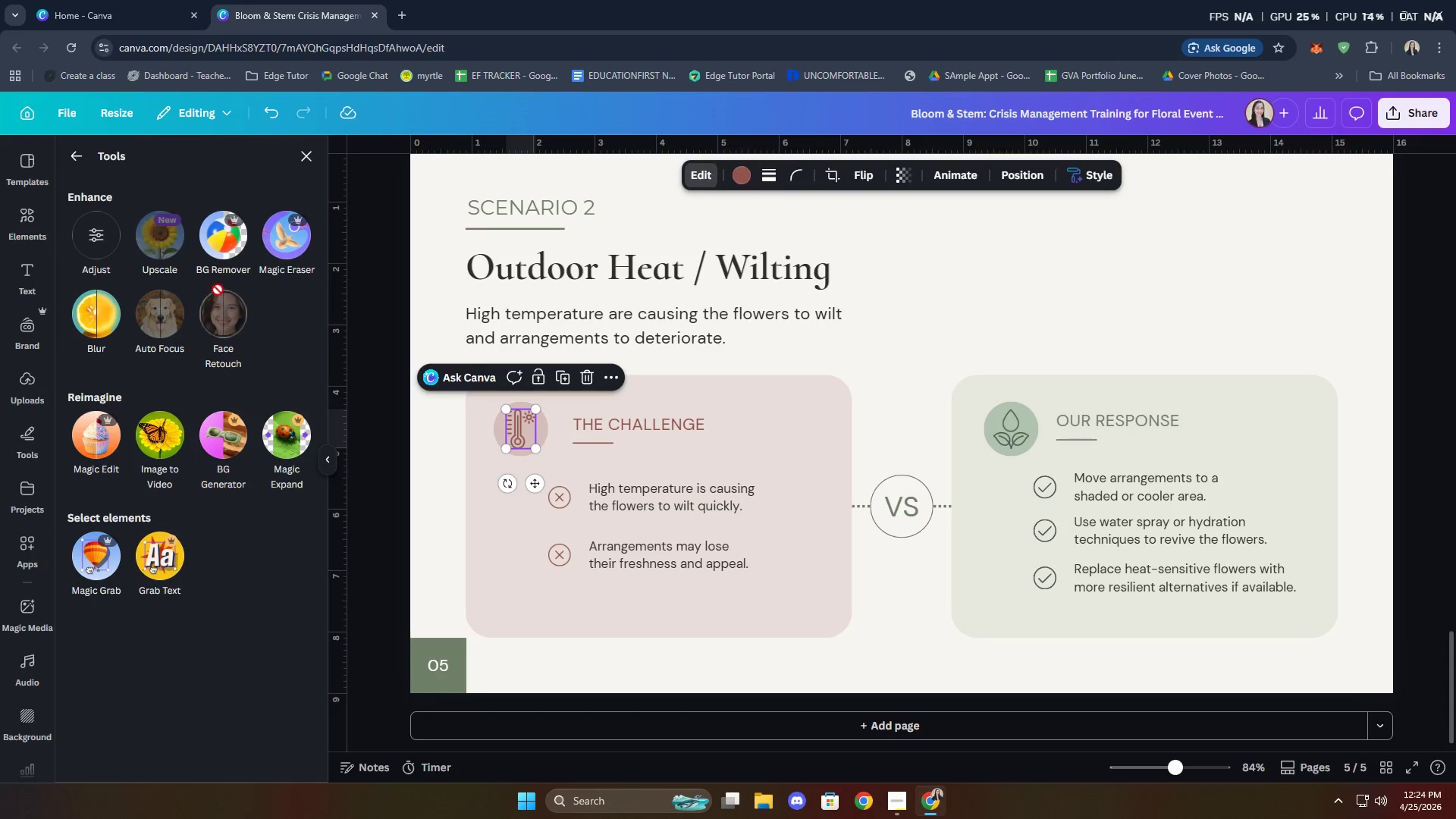 
left_click([290, 236])
 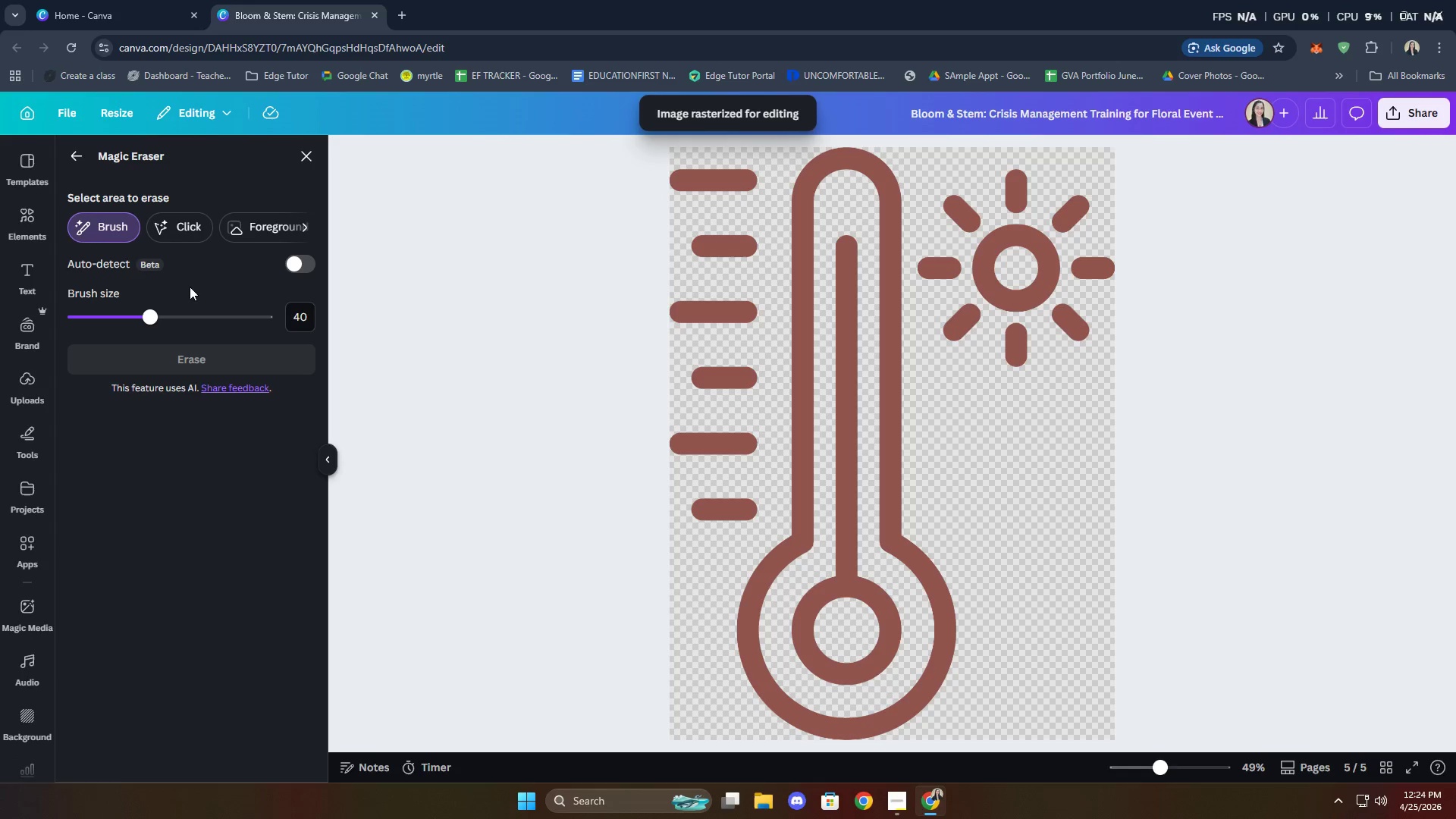 
wait(6.74)
 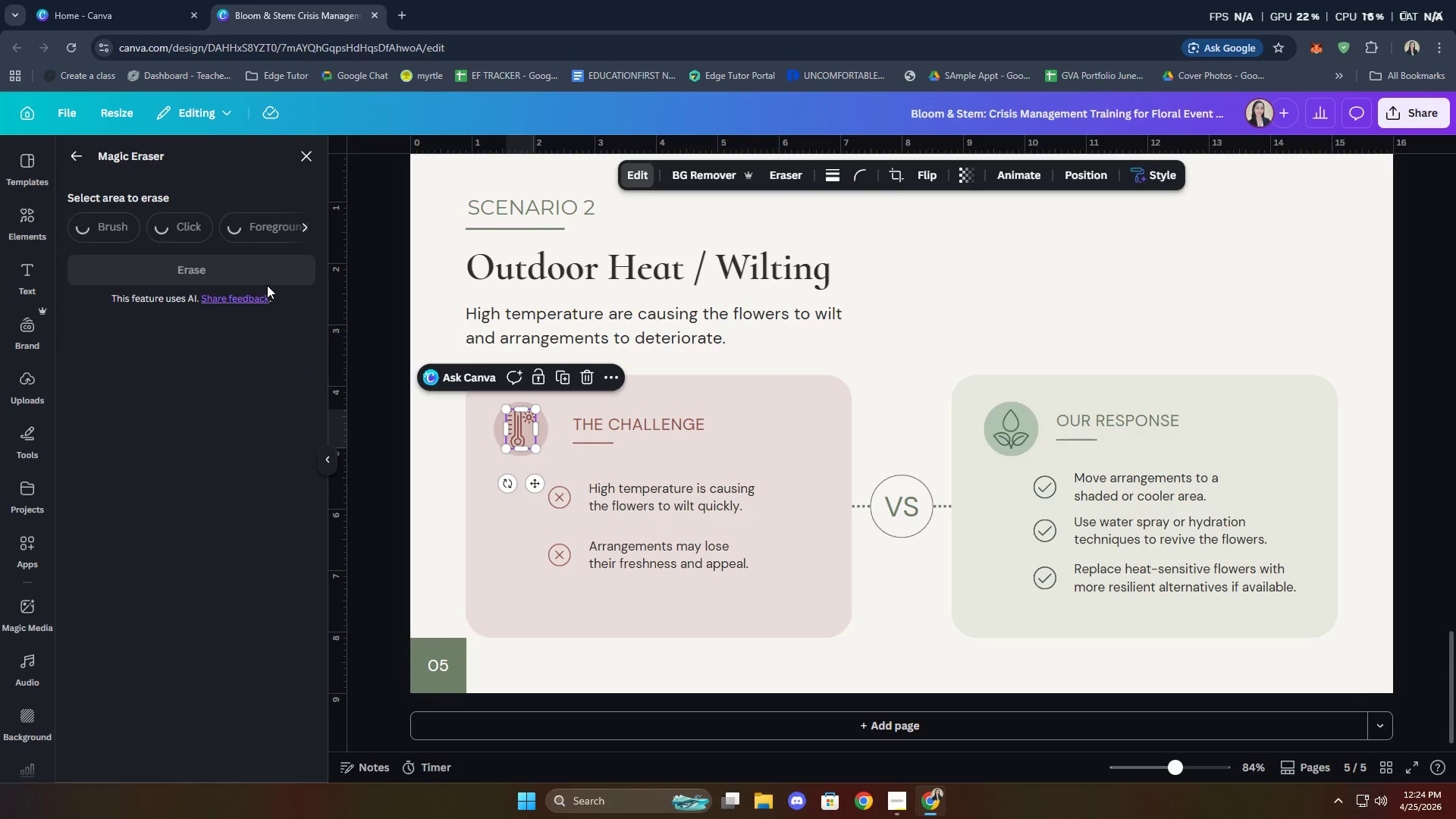 
left_click_drag(start_coordinate=[689, 187], to_coordinate=[737, 186])
 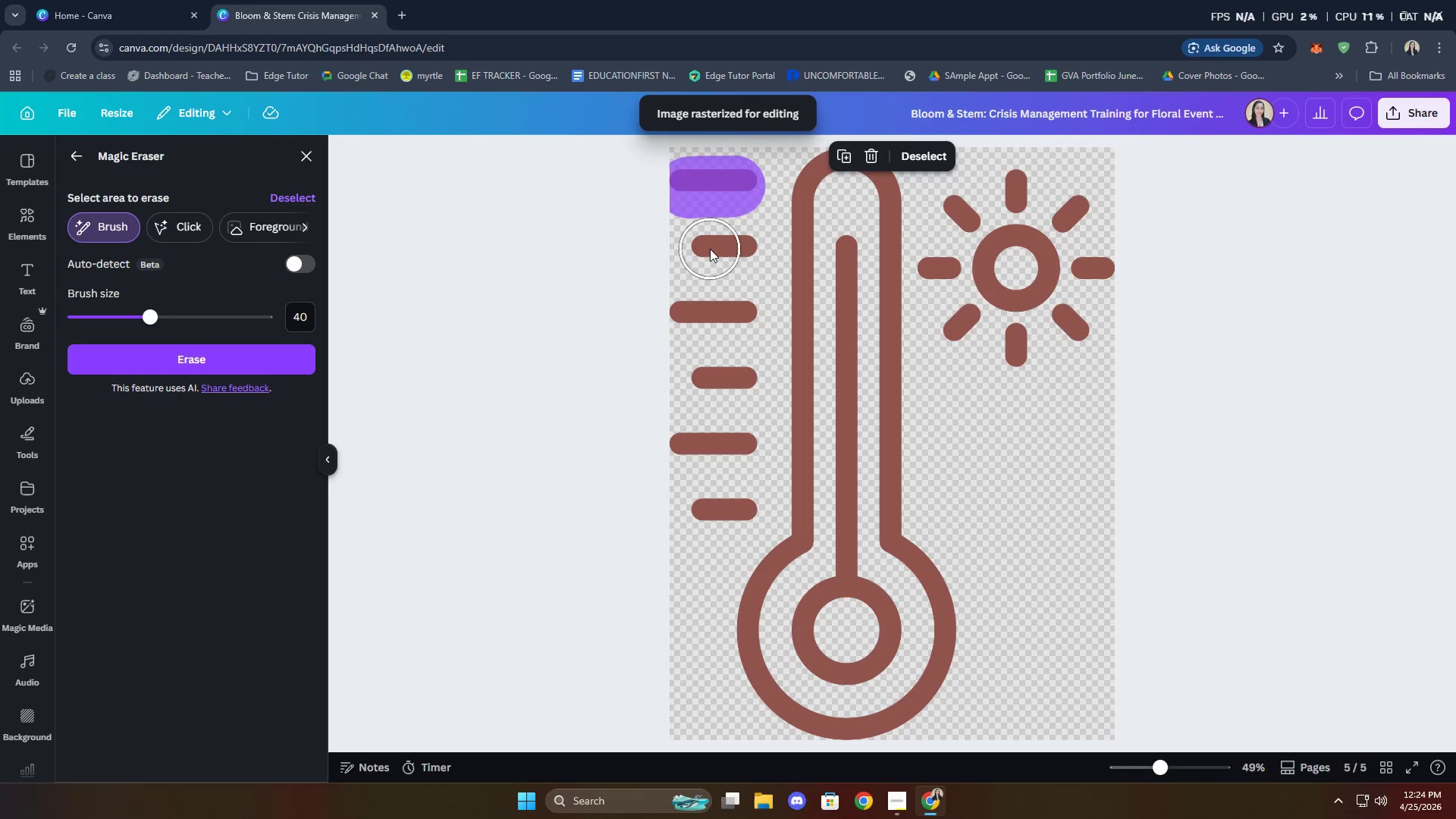 
left_click_drag(start_coordinate=[709, 249], to_coordinate=[758, 250])
 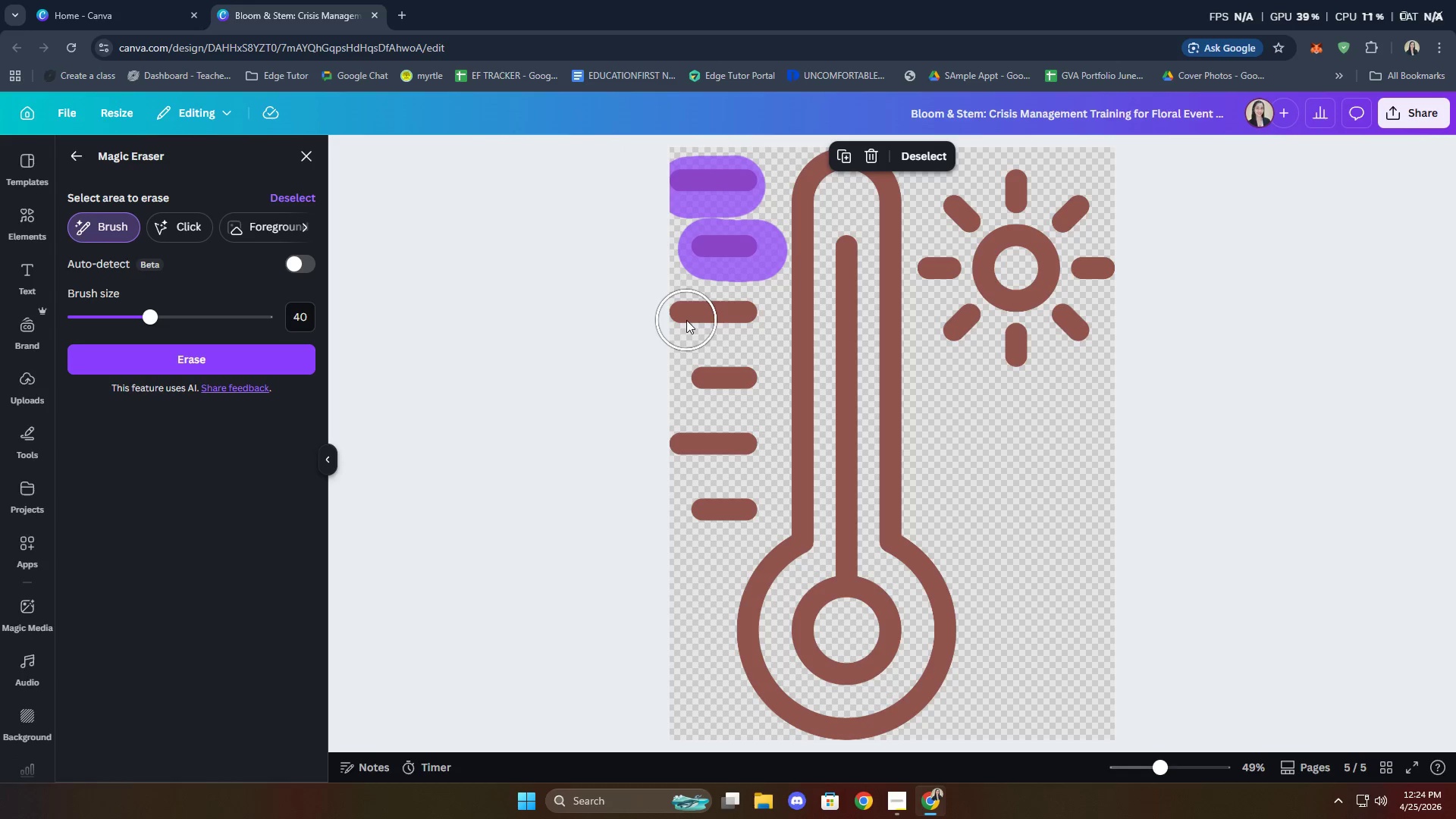 
left_click_drag(start_coordinate=[684, 319], to_coordinate=[739, 318])
 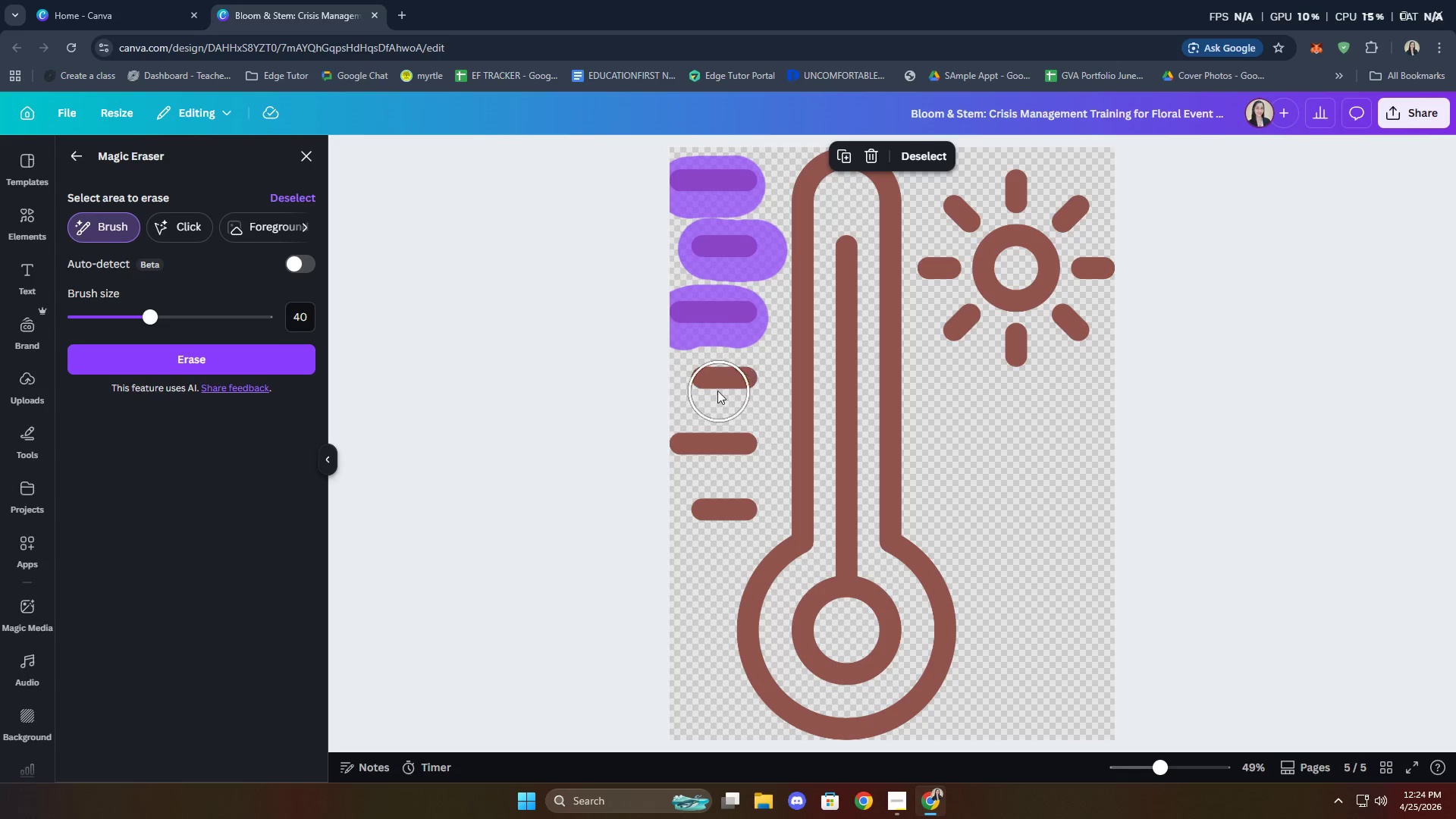 
left_click_drag(start_coordinate=[711, 387], to_coordinate=[750, 388])
 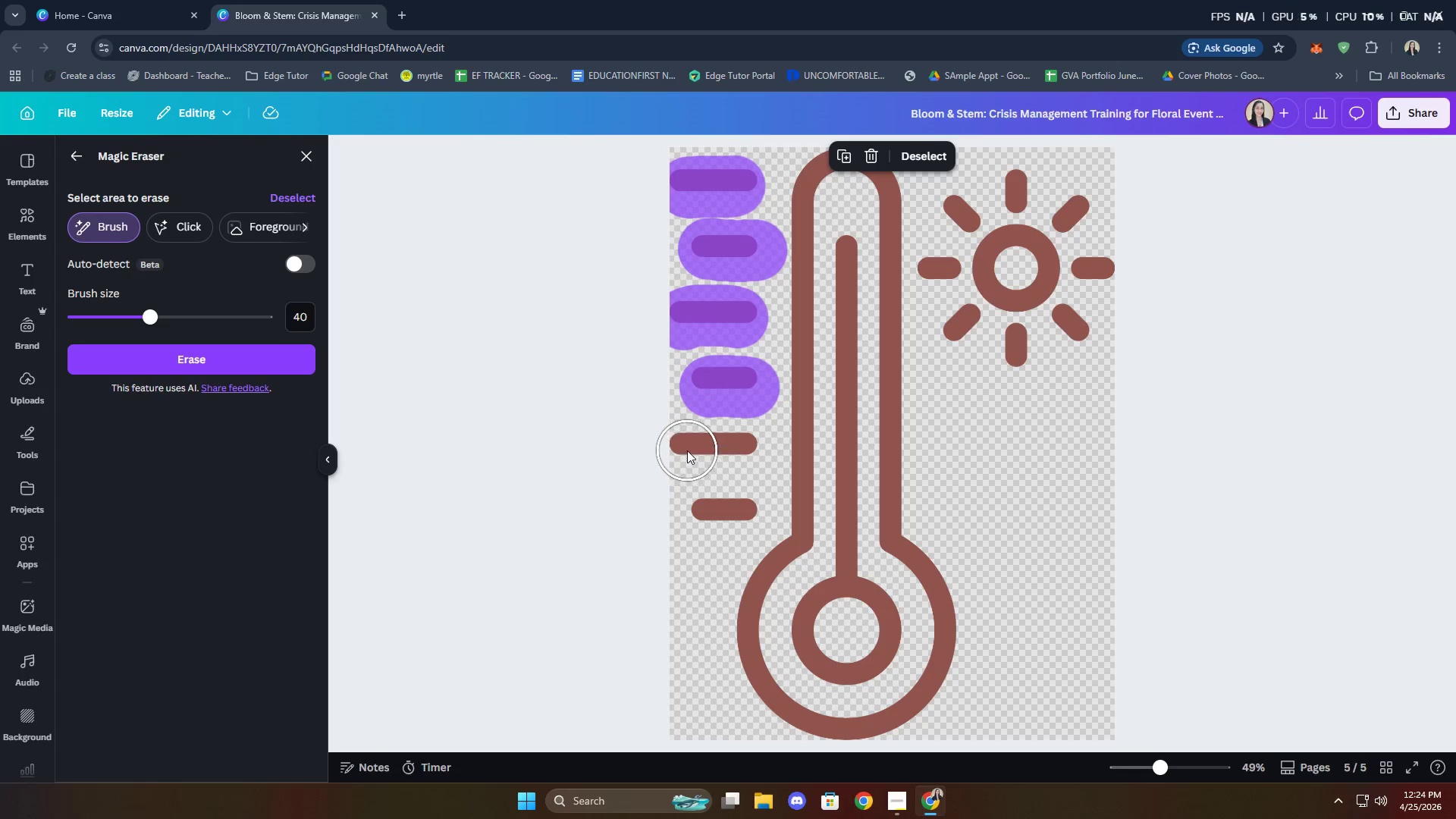 
left_click_drag(start_coordinate=[687, 450], to_coordinate=[736, 458])
 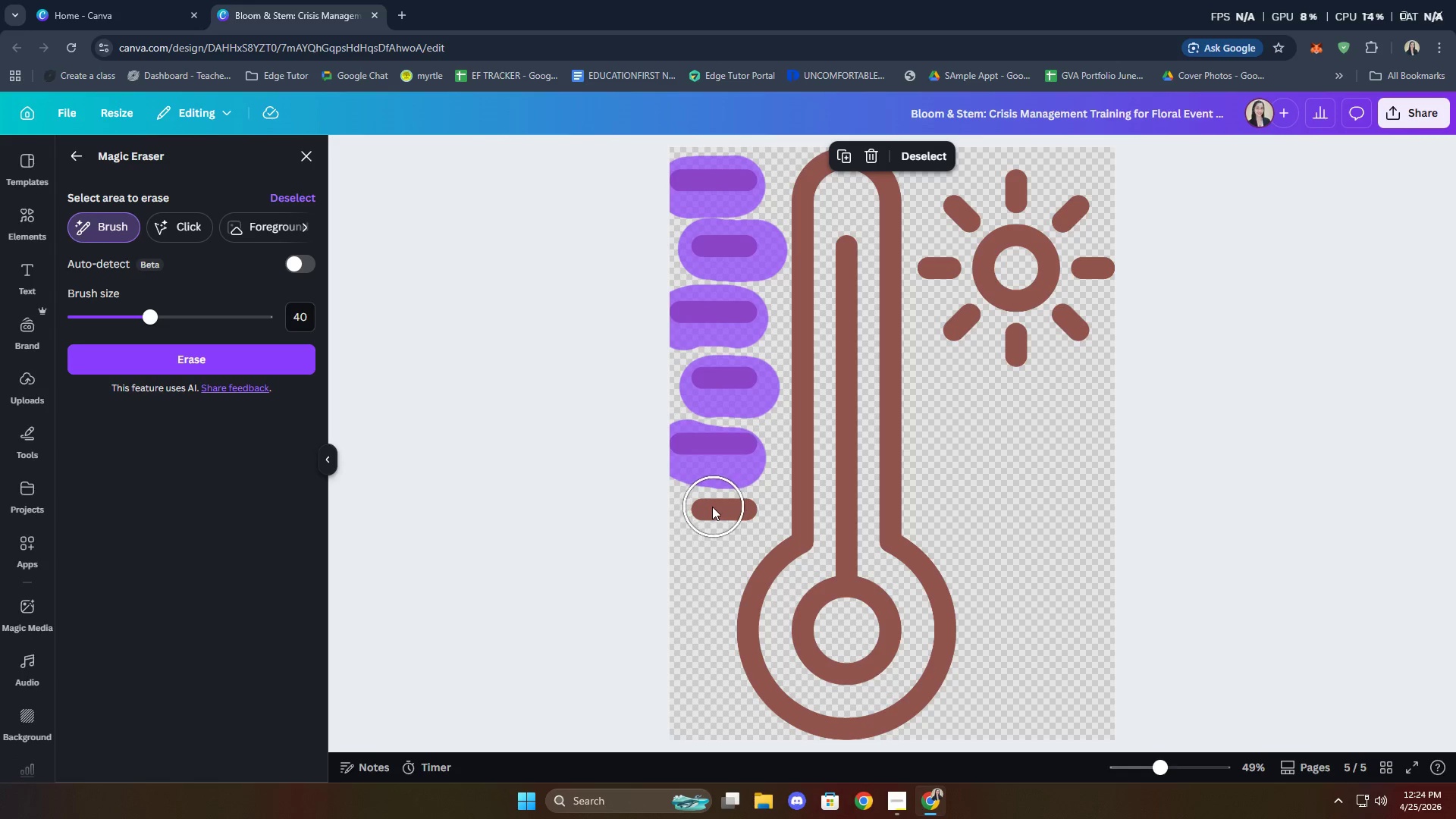 
left_click_drag(start_coordinate=[710, 508], to_coordinate=[736, 513])
 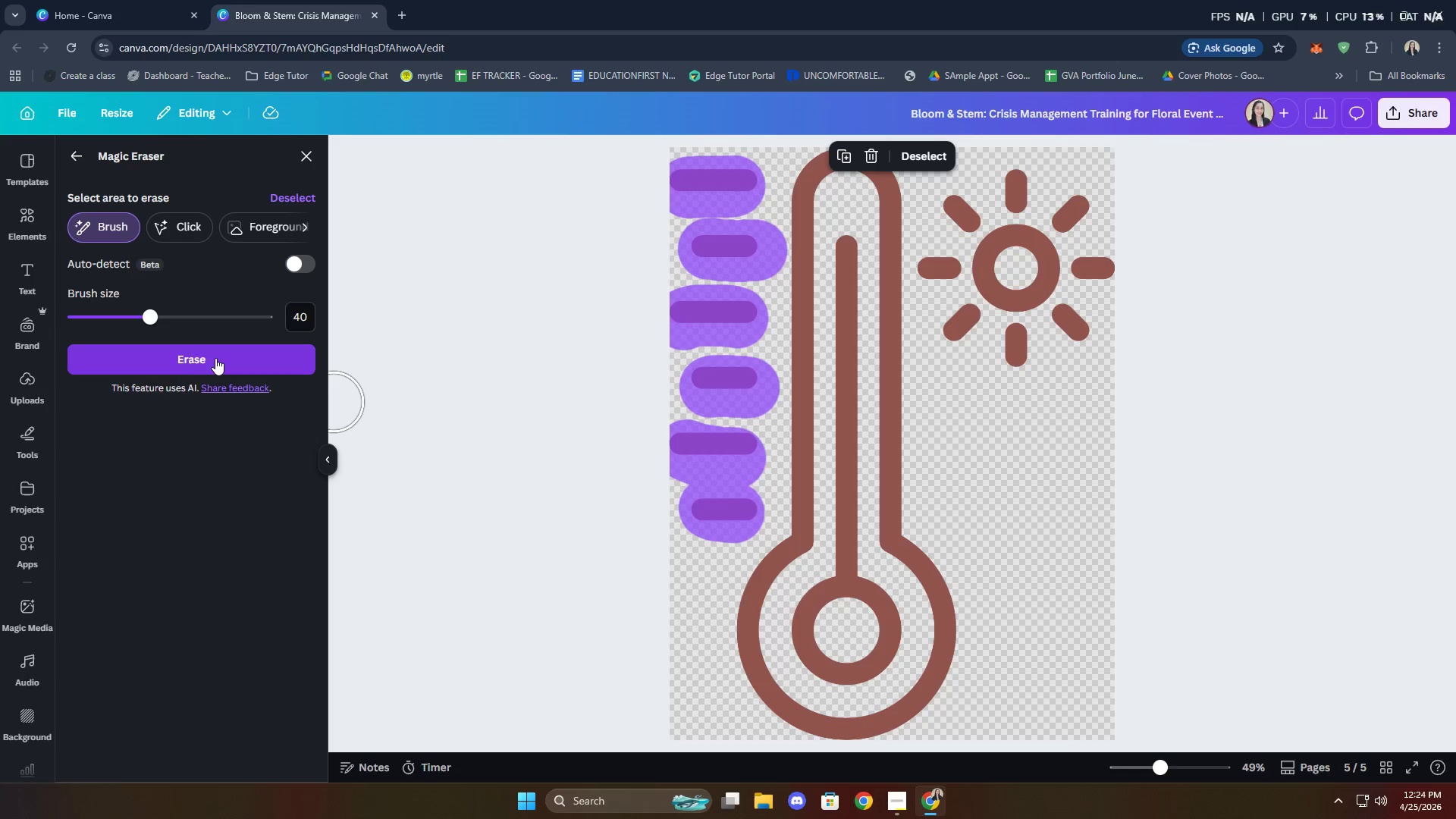 
left_click([204, 354])
 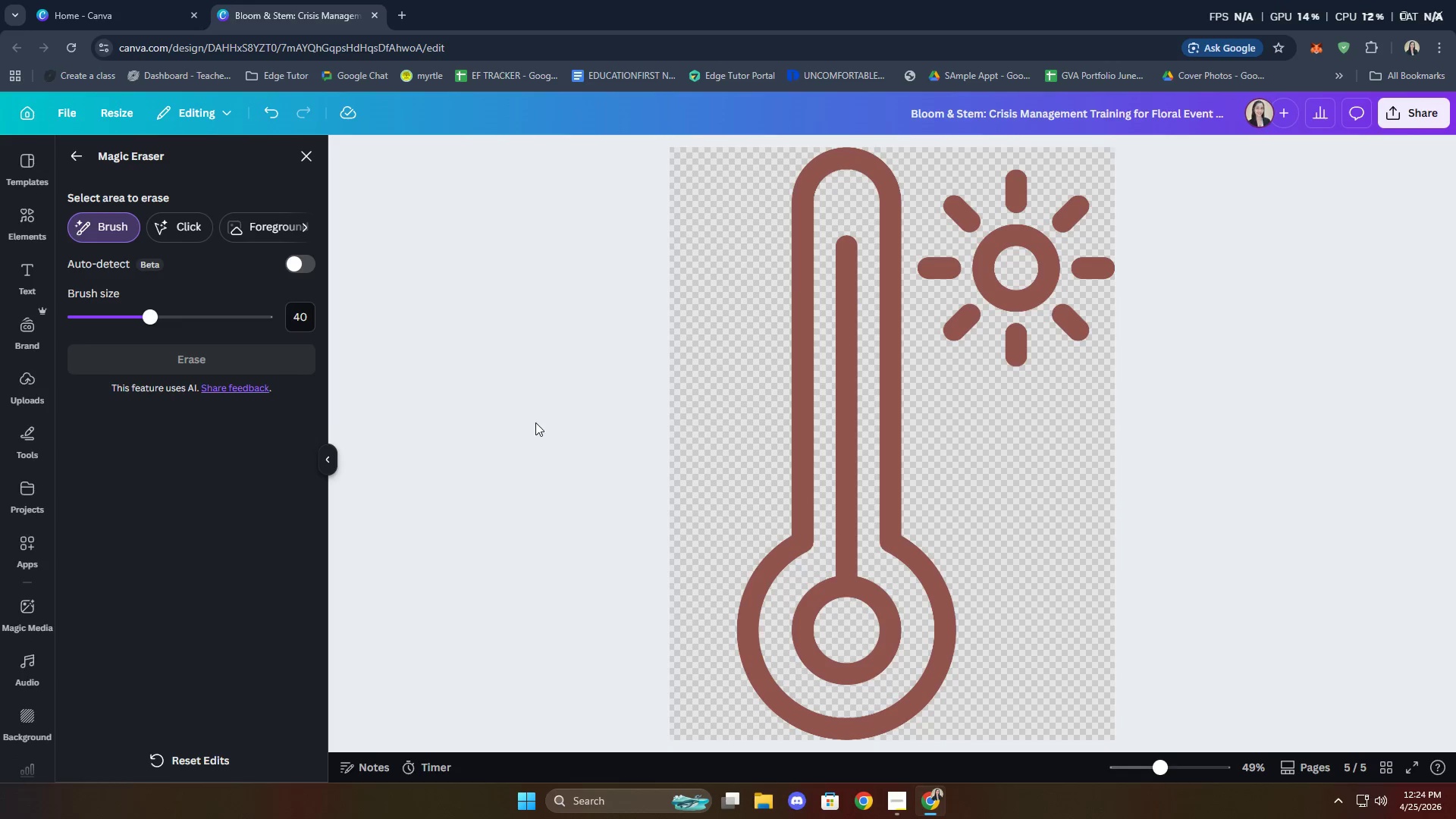 
left_click([310, 152])
 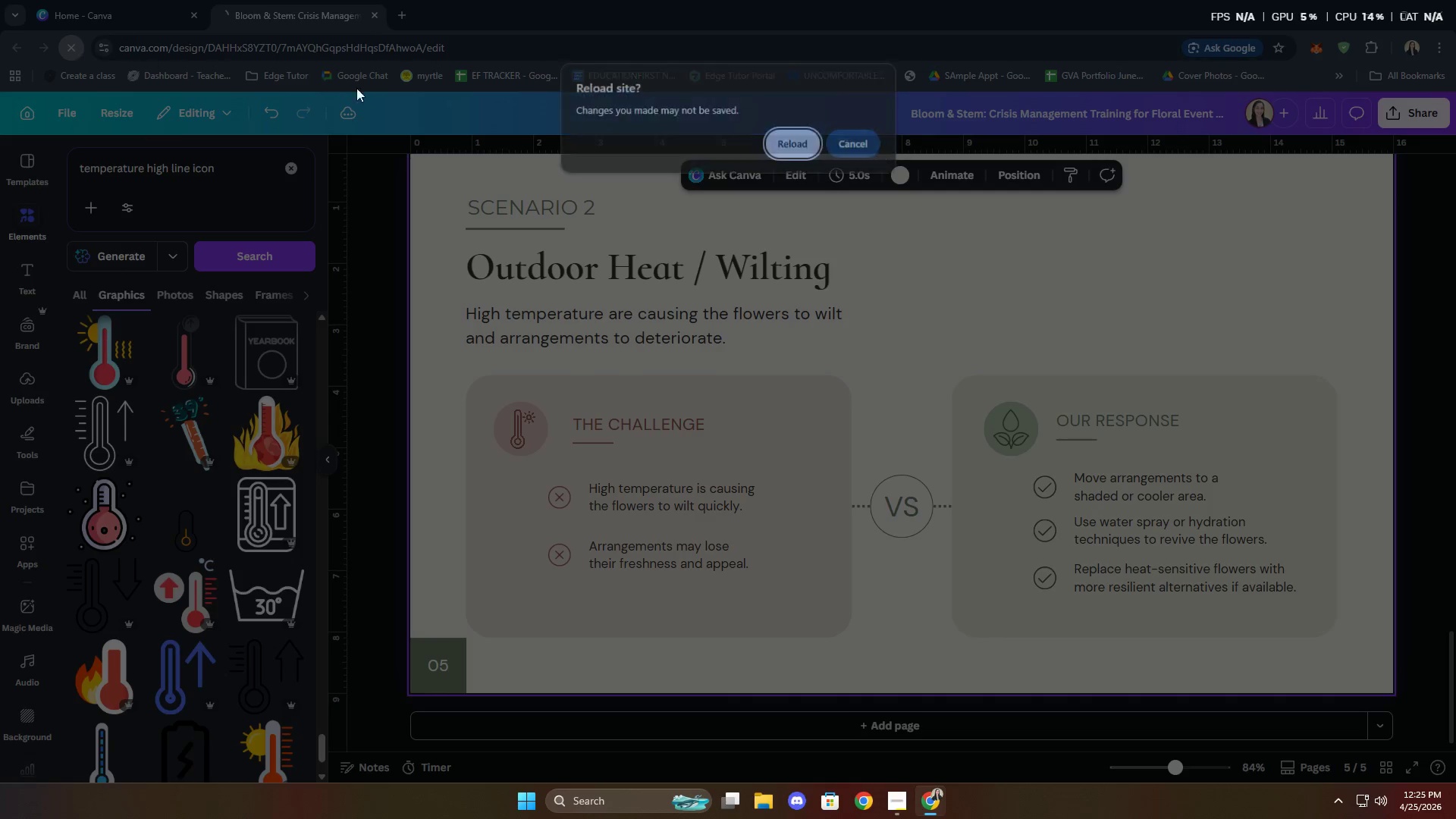 
wait(5.27)
 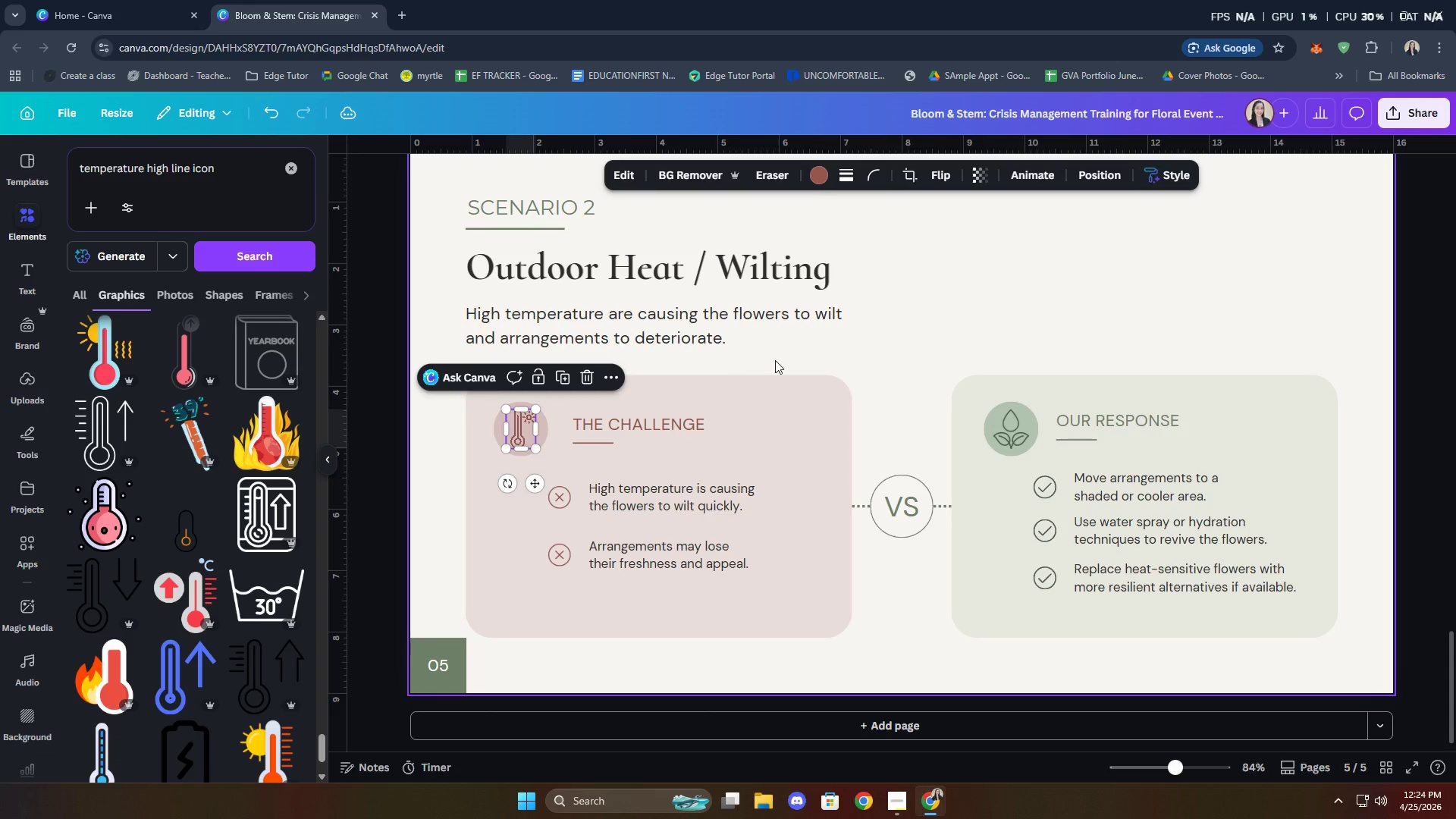 
left_click([796, 138])
 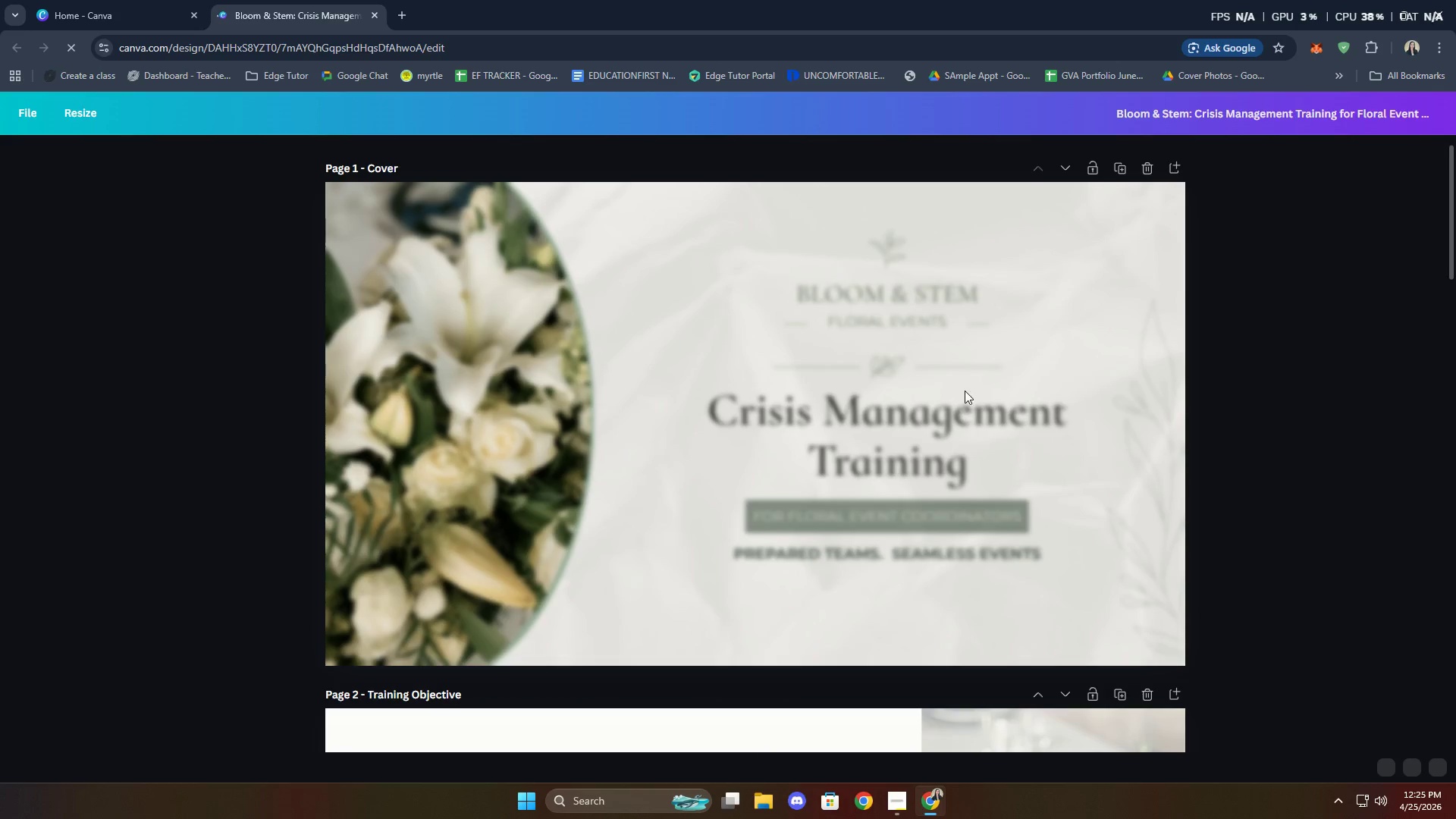 
scroll: coordinate [1292, 380], scroll_direction: down, amount: 33.0
 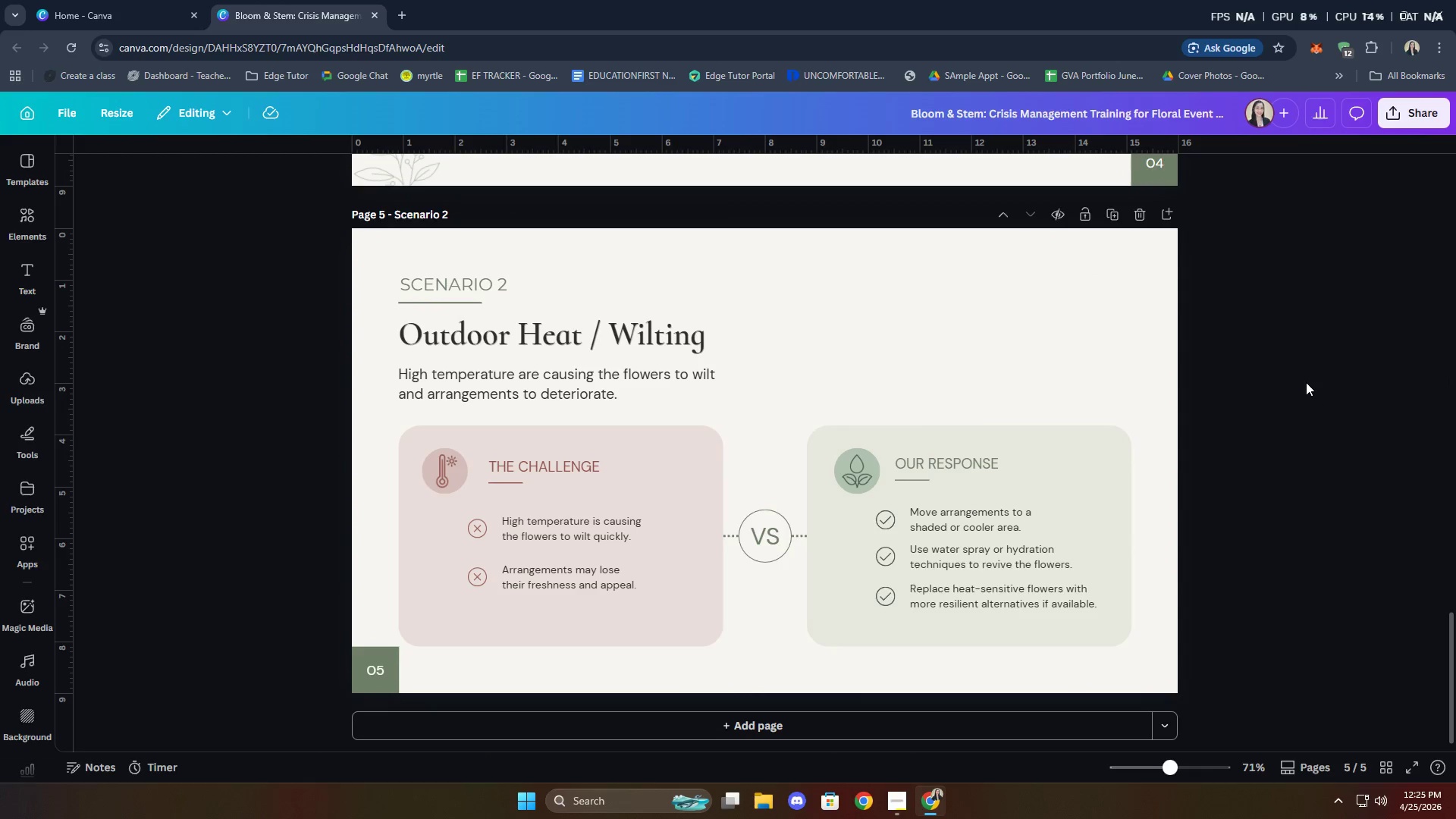 
hold_key(key=ControlLeft, duration=0.45)
scroll: coordinate [1288, 516], scroll_direction: up, amount: 2.0
 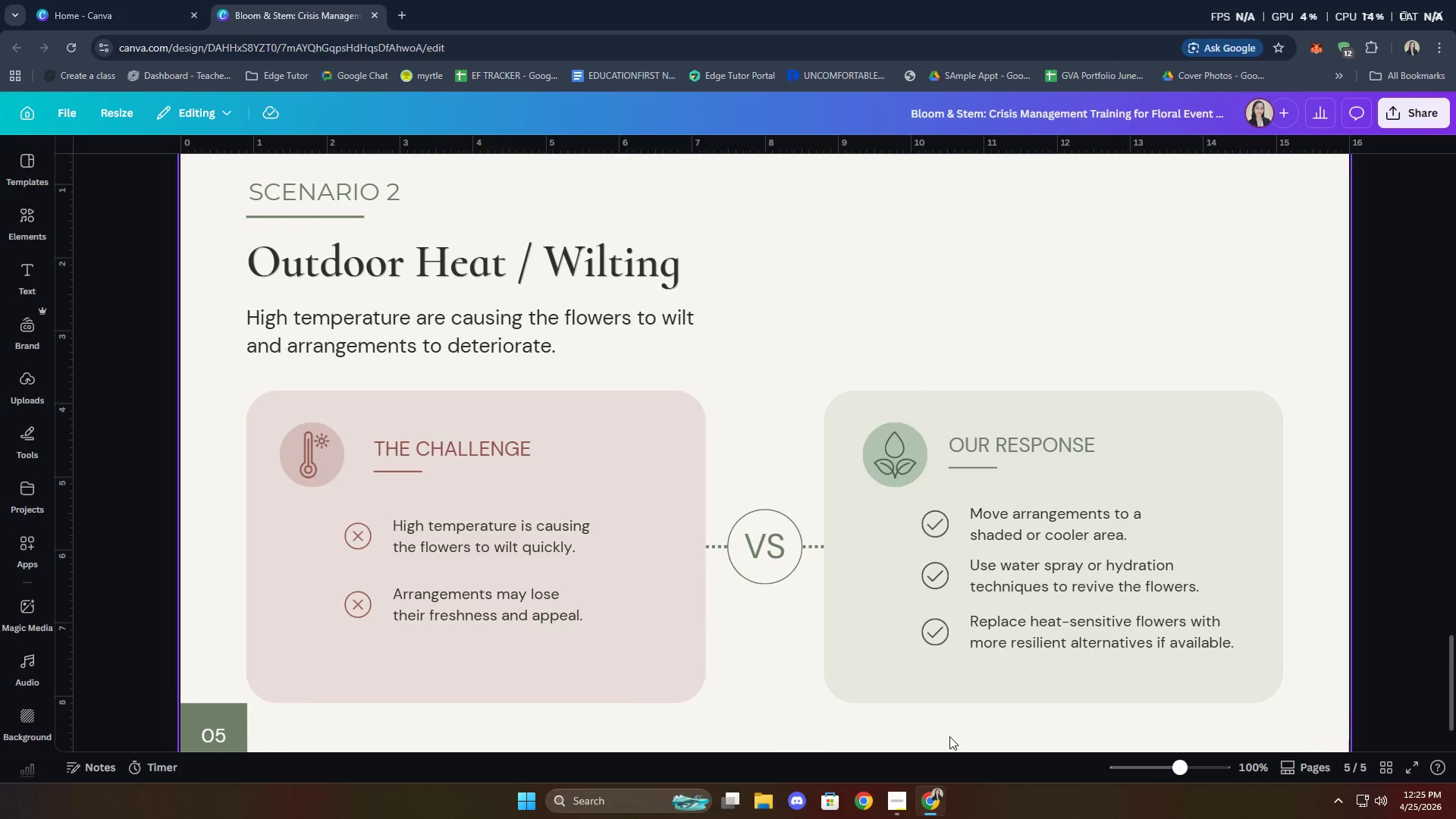 
hold_key(key=ControlLeft, duration=0.52)
scroll: coordinate [669, 723], scroll_direction: down, amount: 1.0
 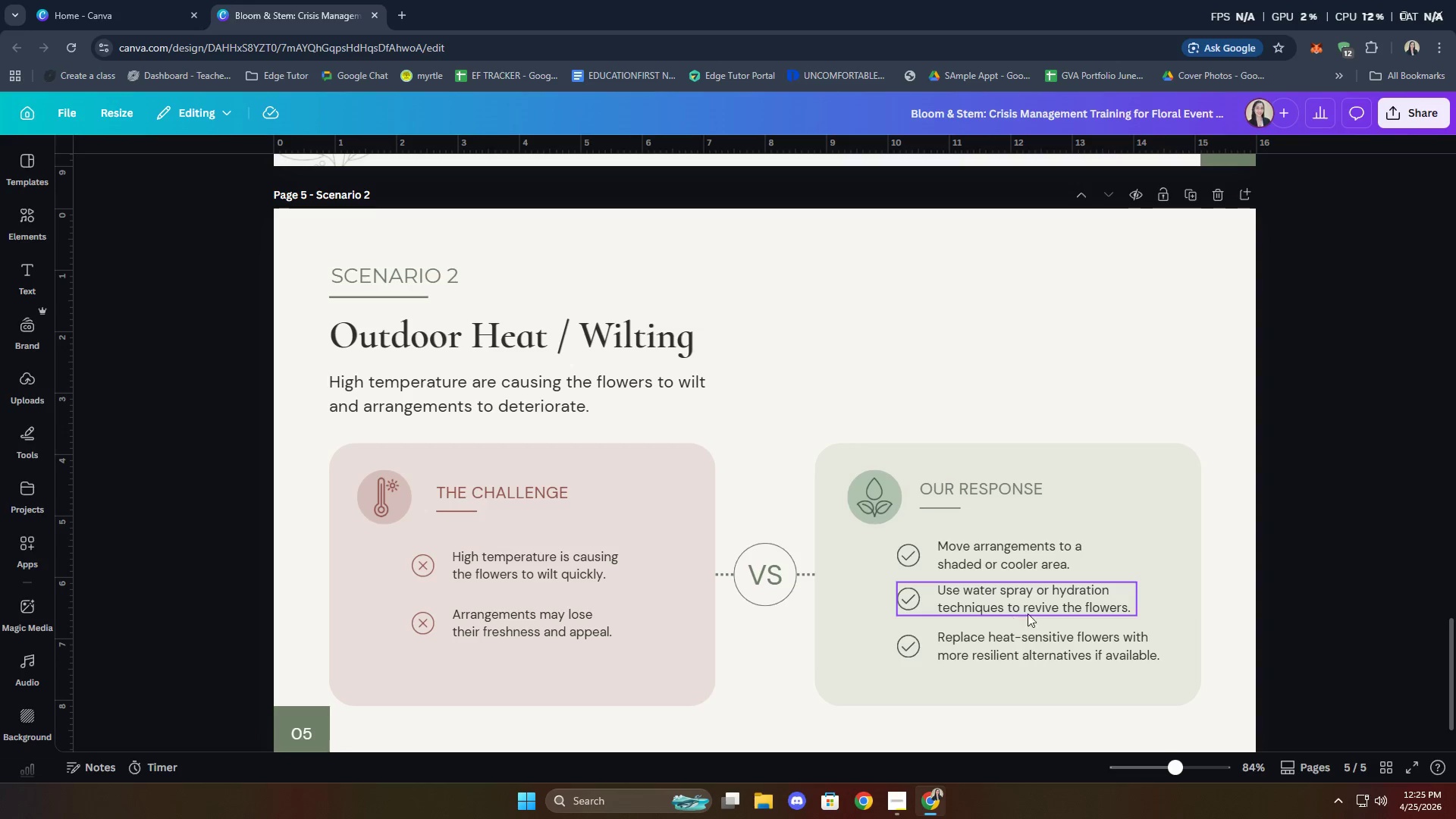 
hold_key(key=ControlLeft, duration=0.38)
scroll: coordinate [1387, 622], scroll_direction: up, amount: 1.0
 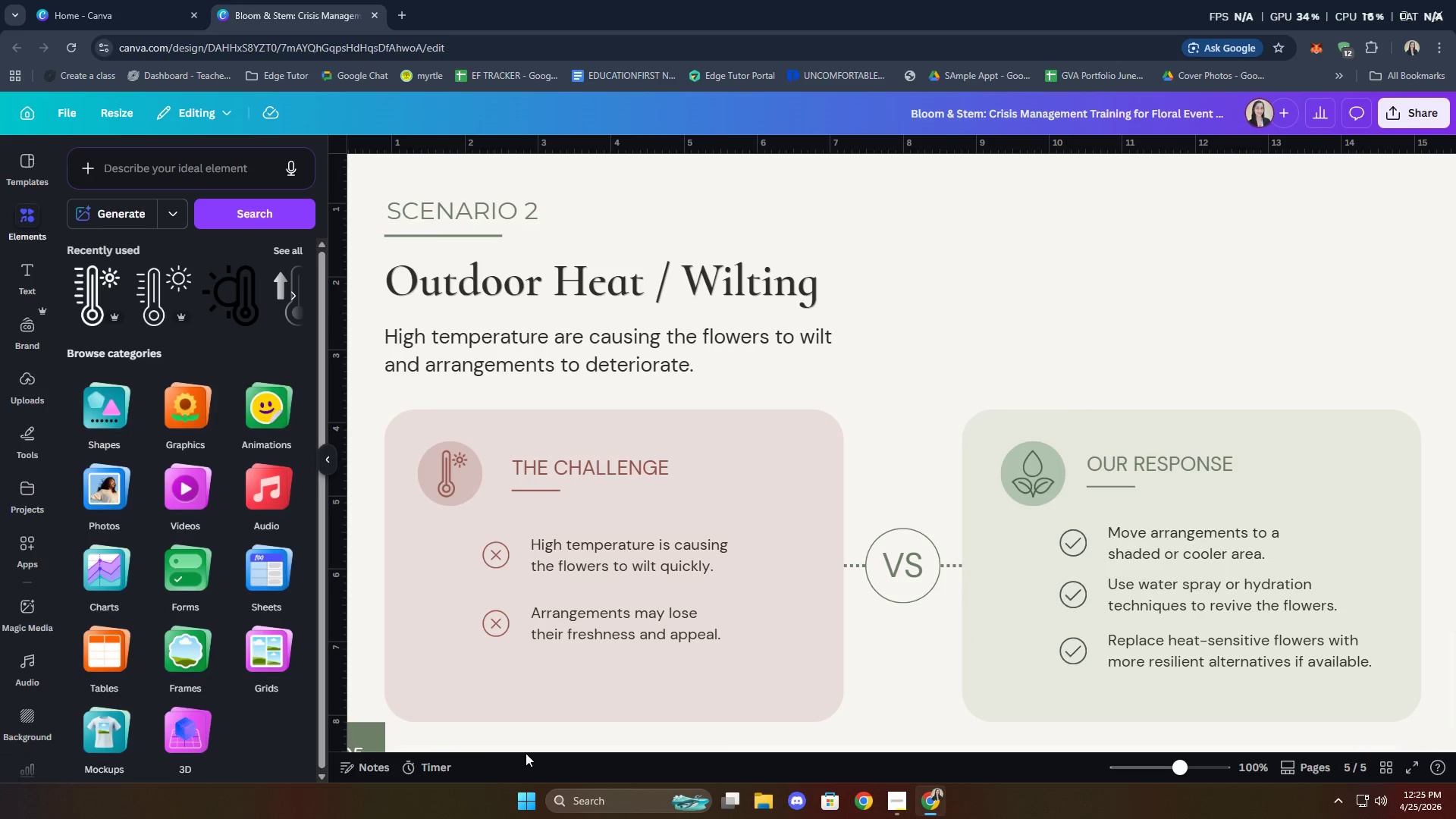 
left_click([986, 353])
 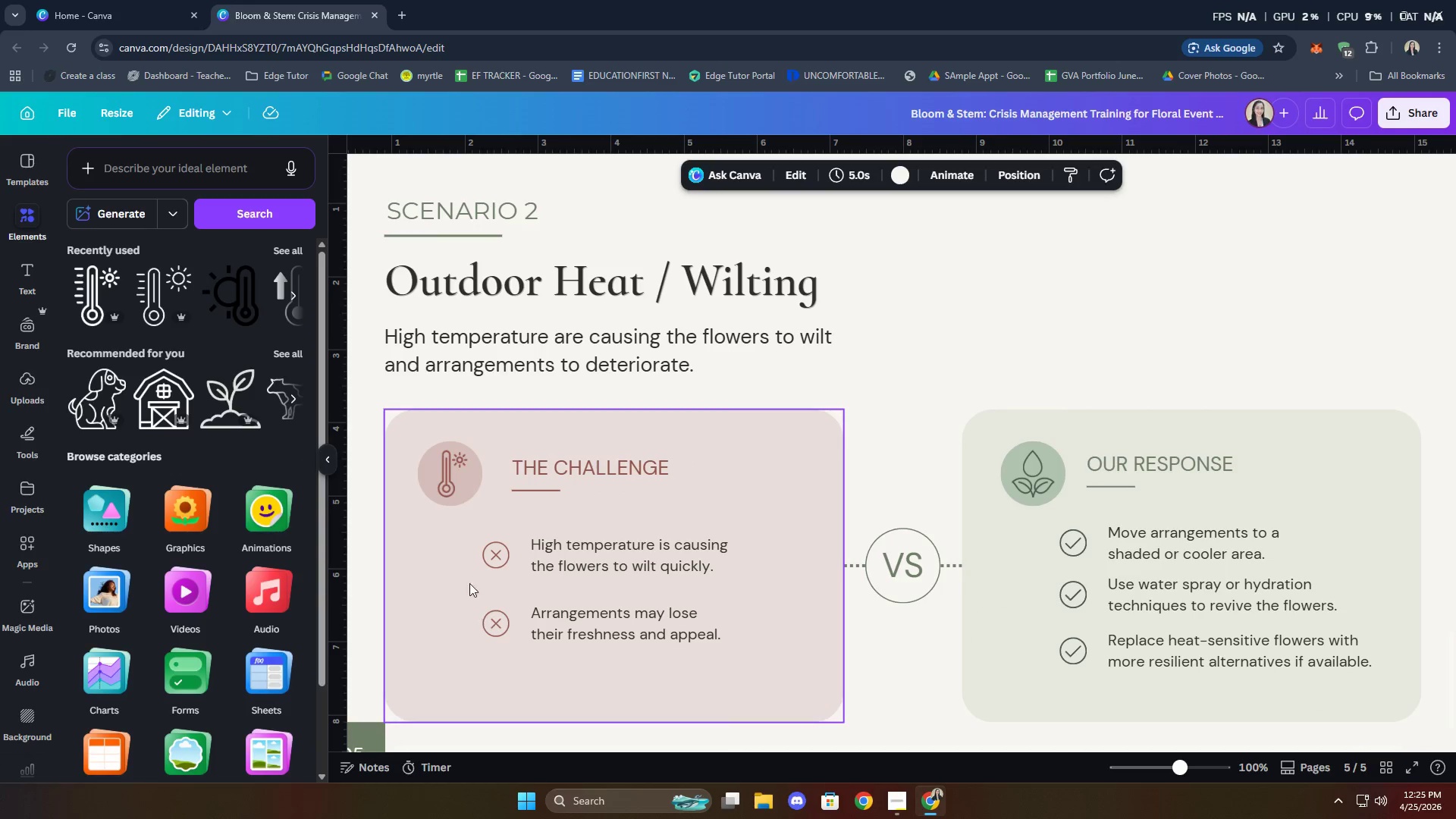 
left_click([442, 471])
 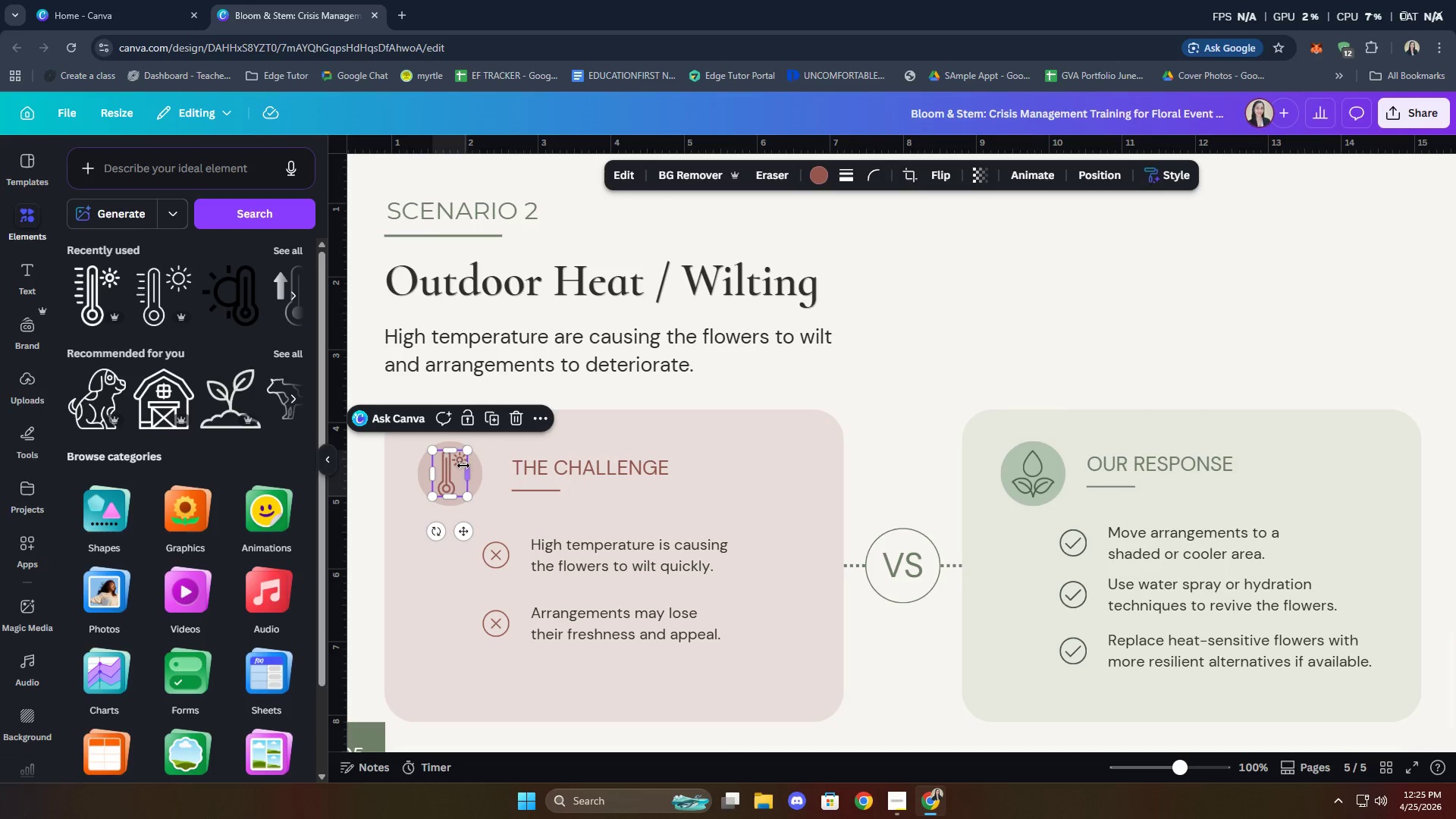 
left_click_drag(start_coordinate=[466, 448], to_coordinate=[463, 454])
 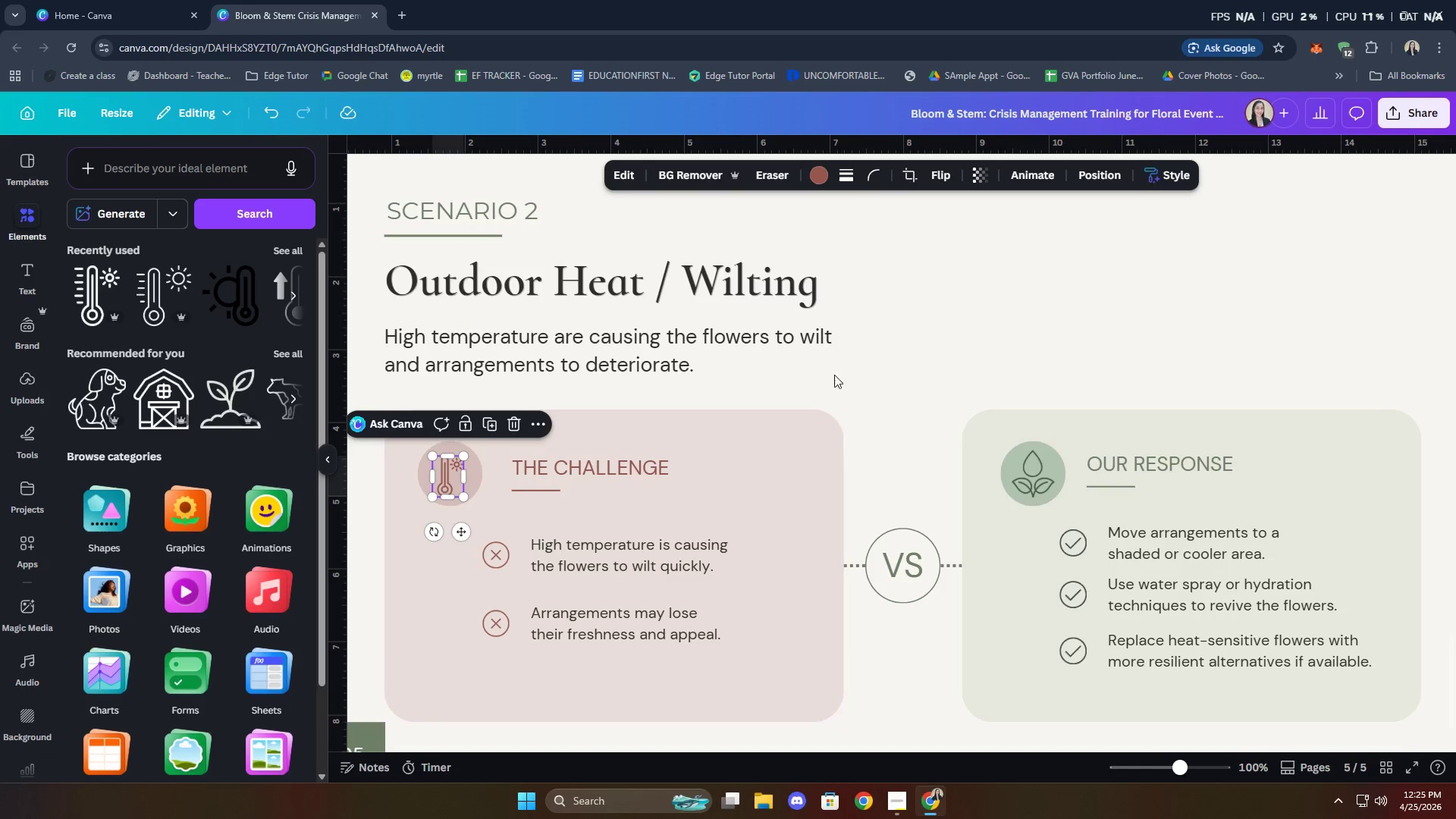 
left_click([930, 356])
 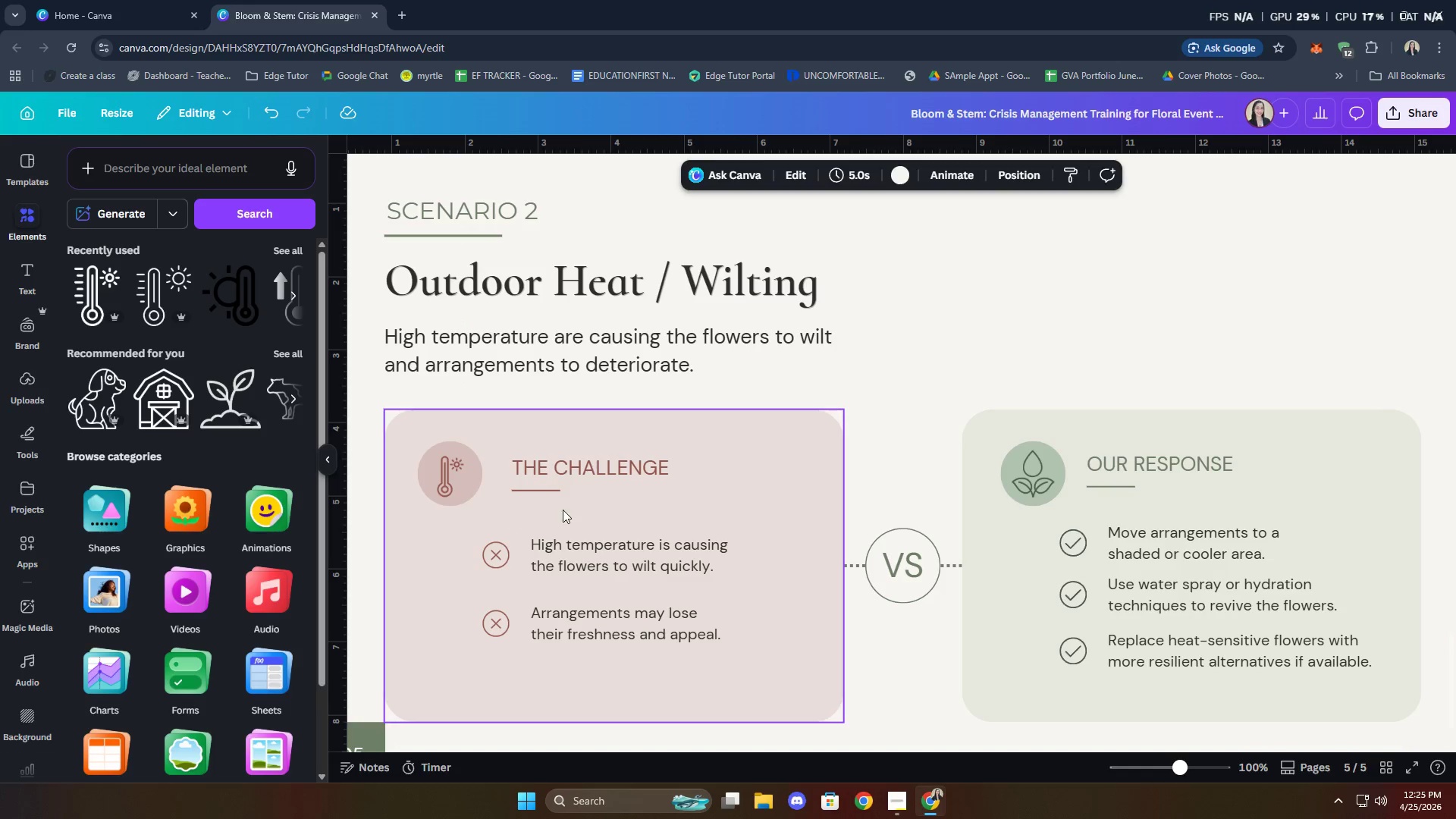 
hold_key(key=ShiftLeft, duration=1.23)
double_click([482, 474])
 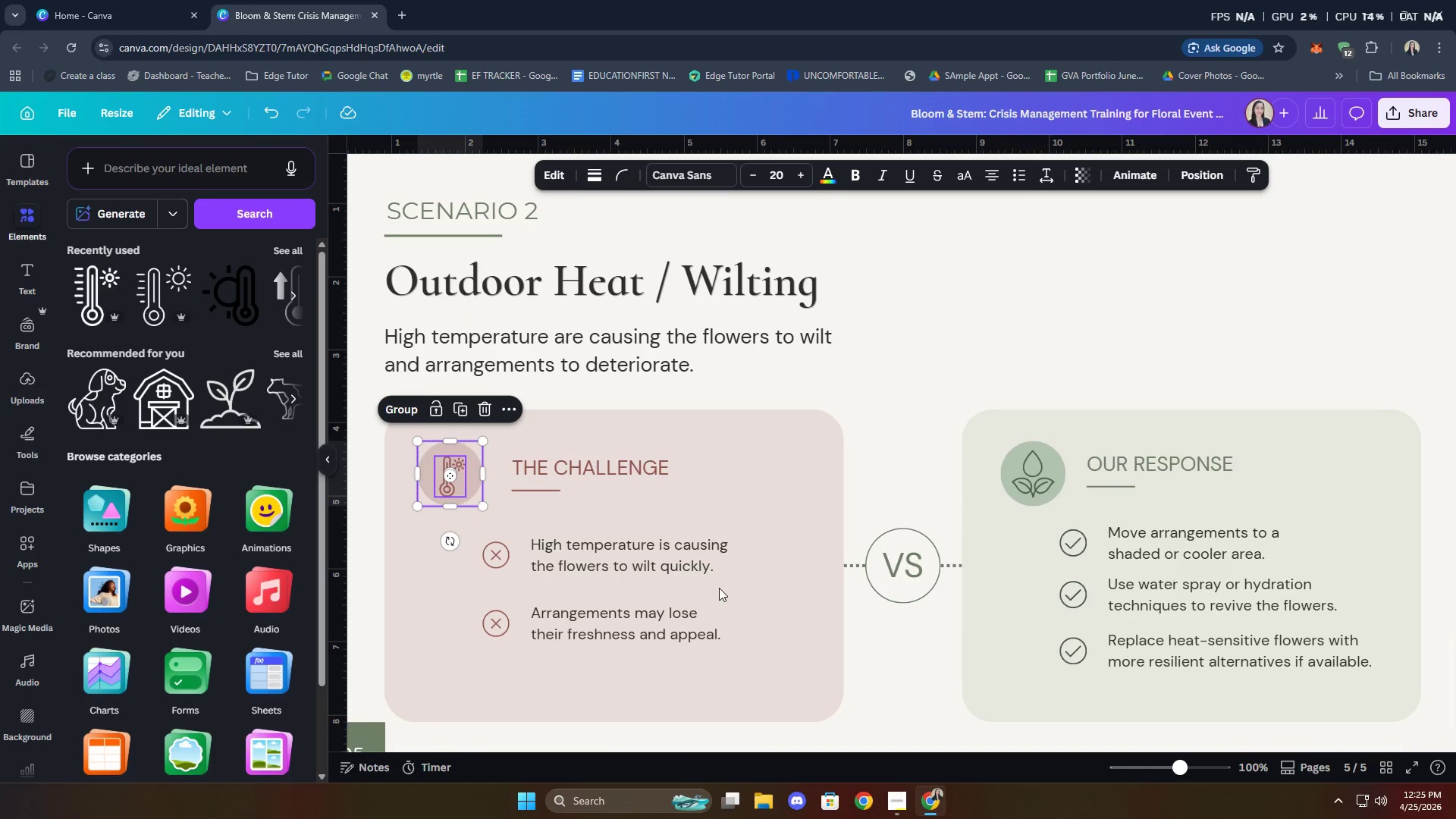 
right_click([472, 480])
 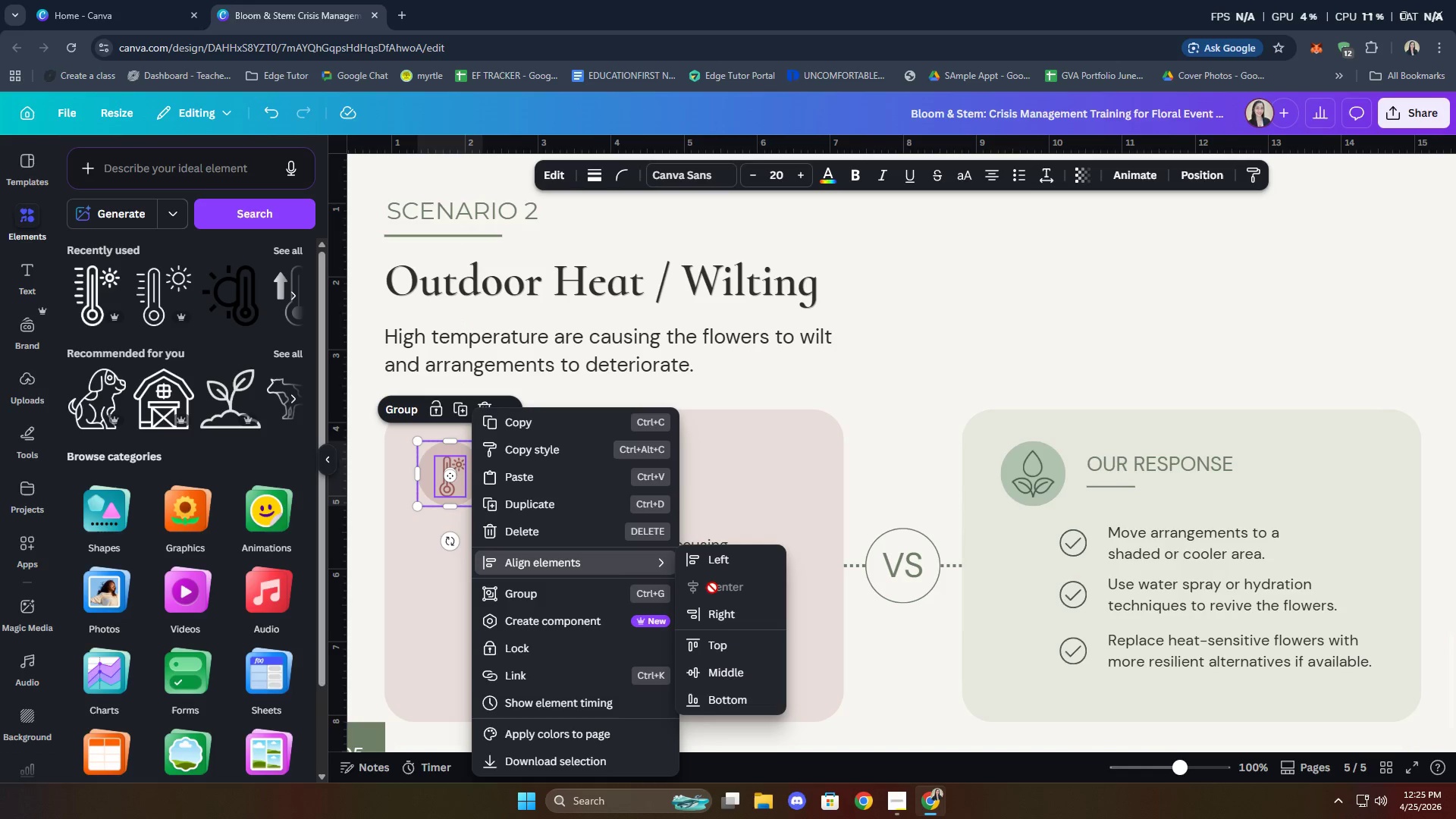 
left_click([730, 676])
 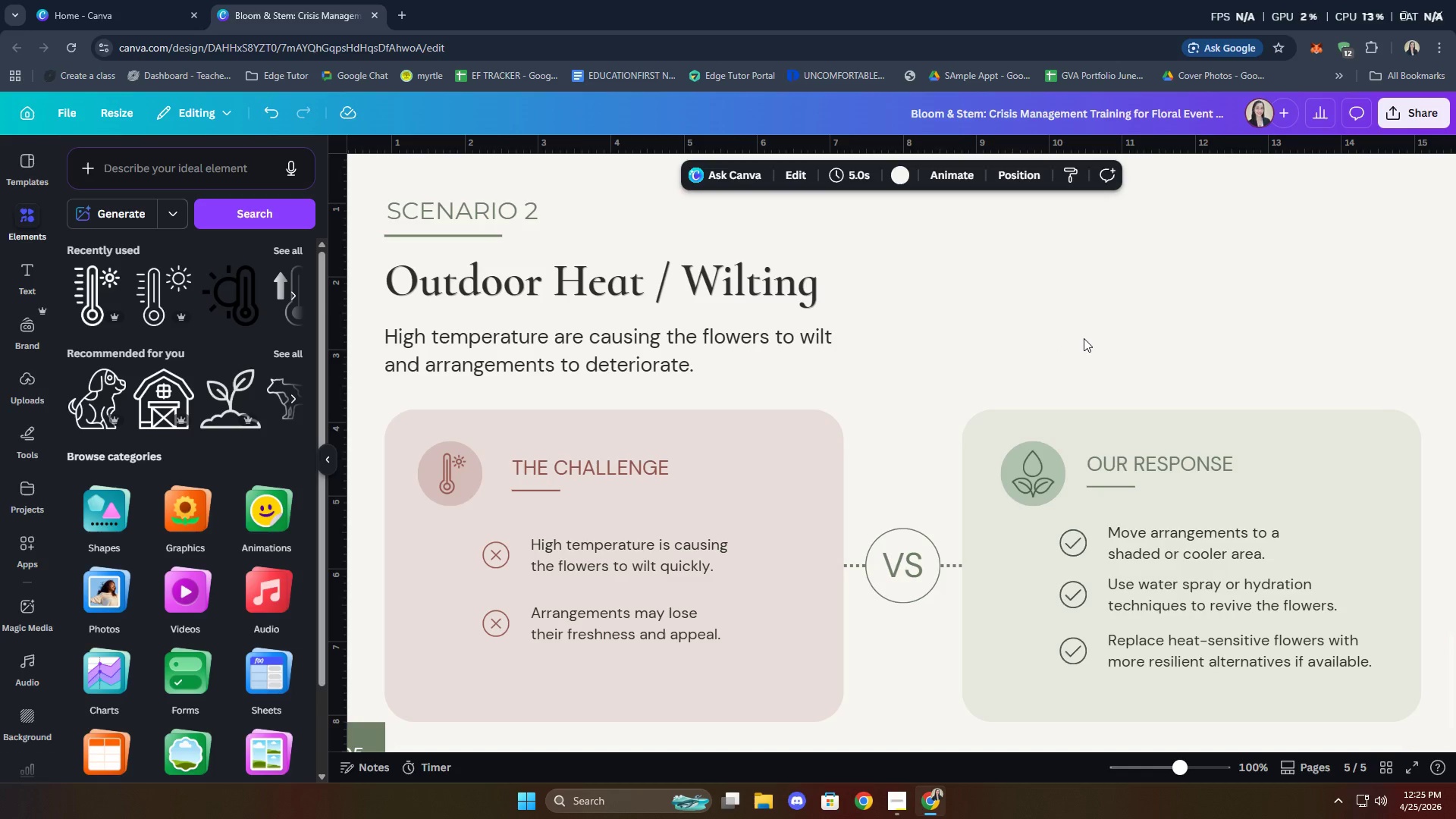 
hold_key(key=ControlLeft, duration=0.48)
scroll: coordinate [1026, 351], scroll_direction: down, amount: 1.0
 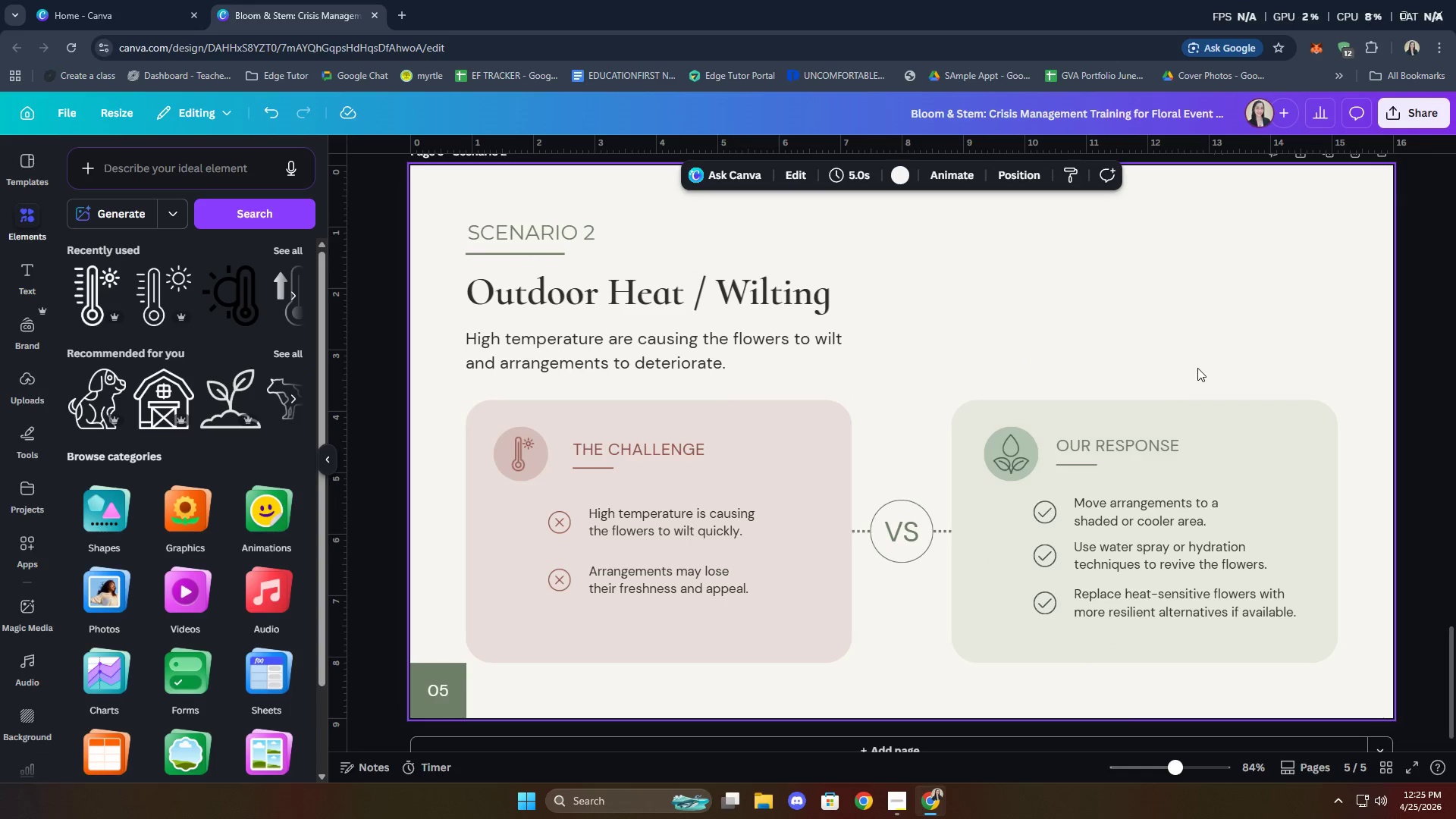 
wait(12.54)
 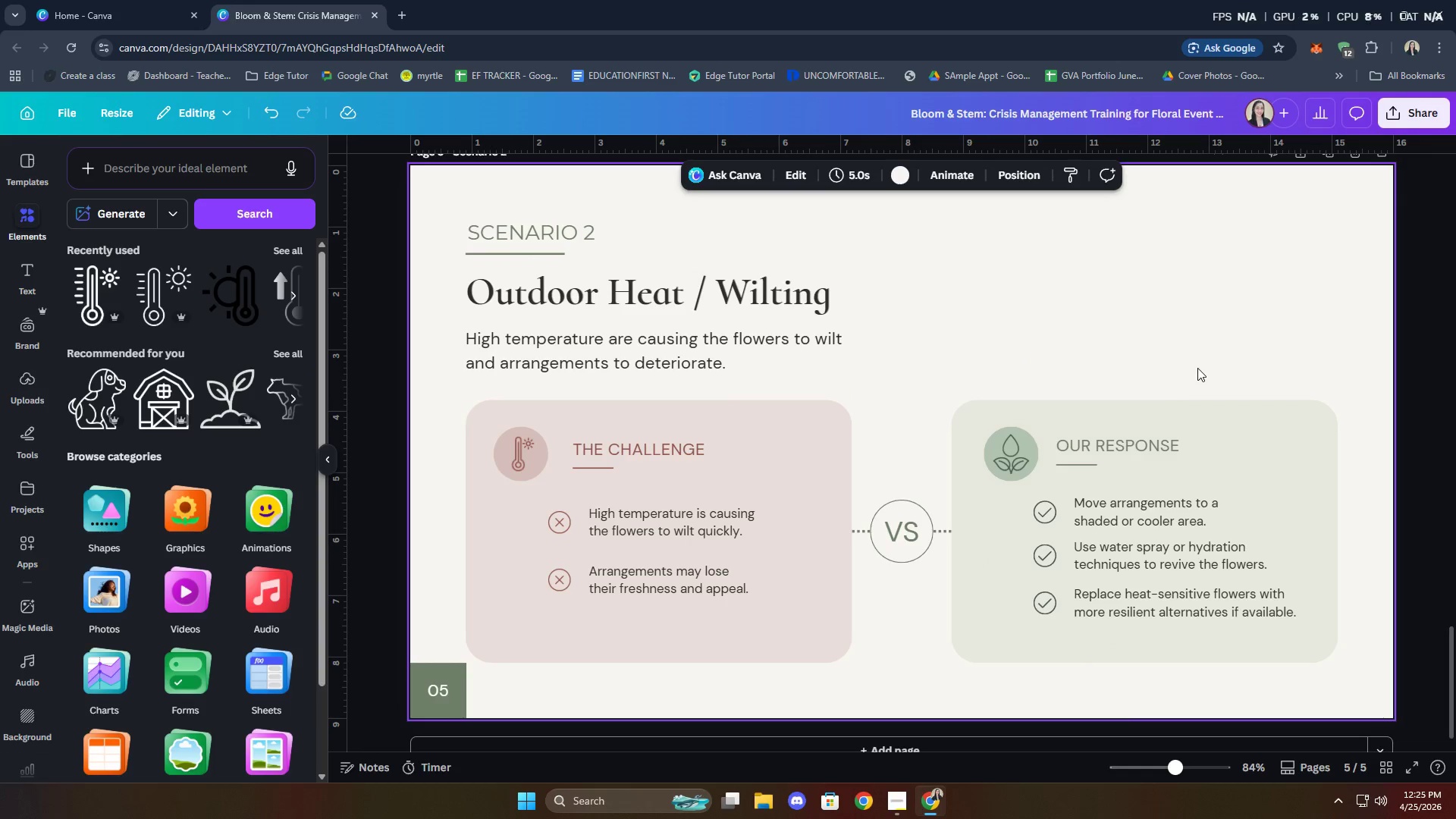 
left_click([186, 175])
 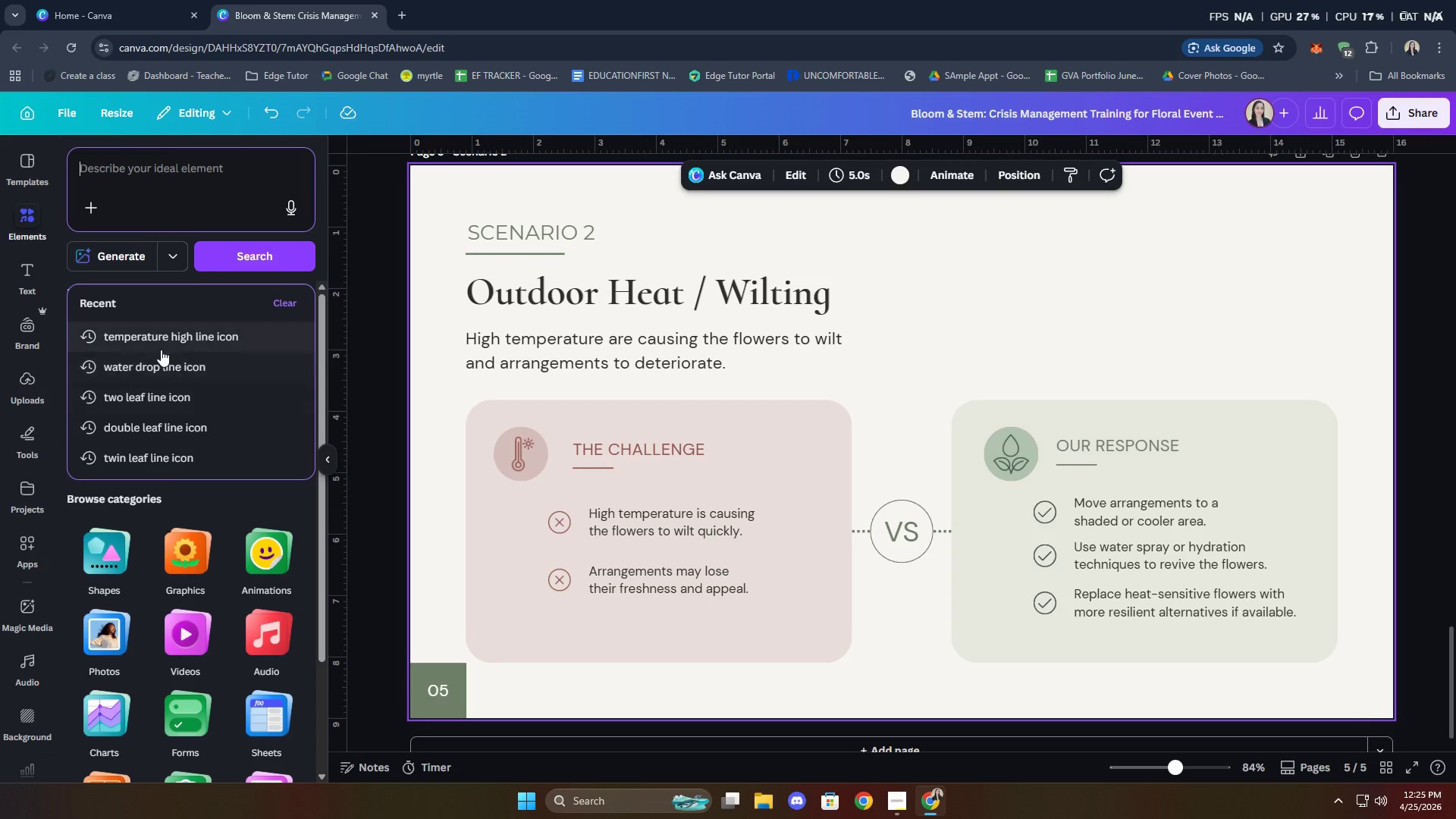 
left_click([161, 349])
 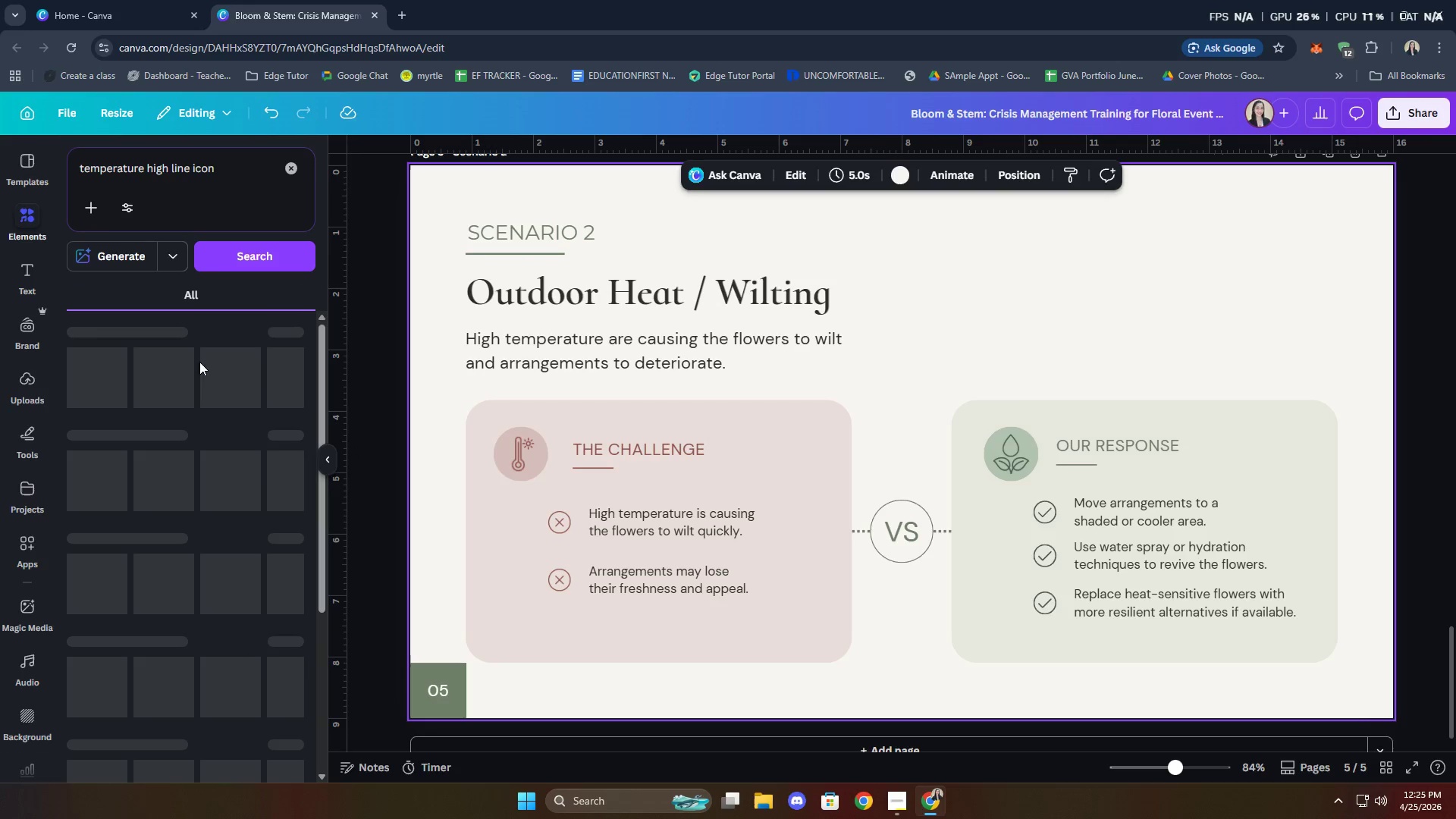 
mouse_move([281, 391])
 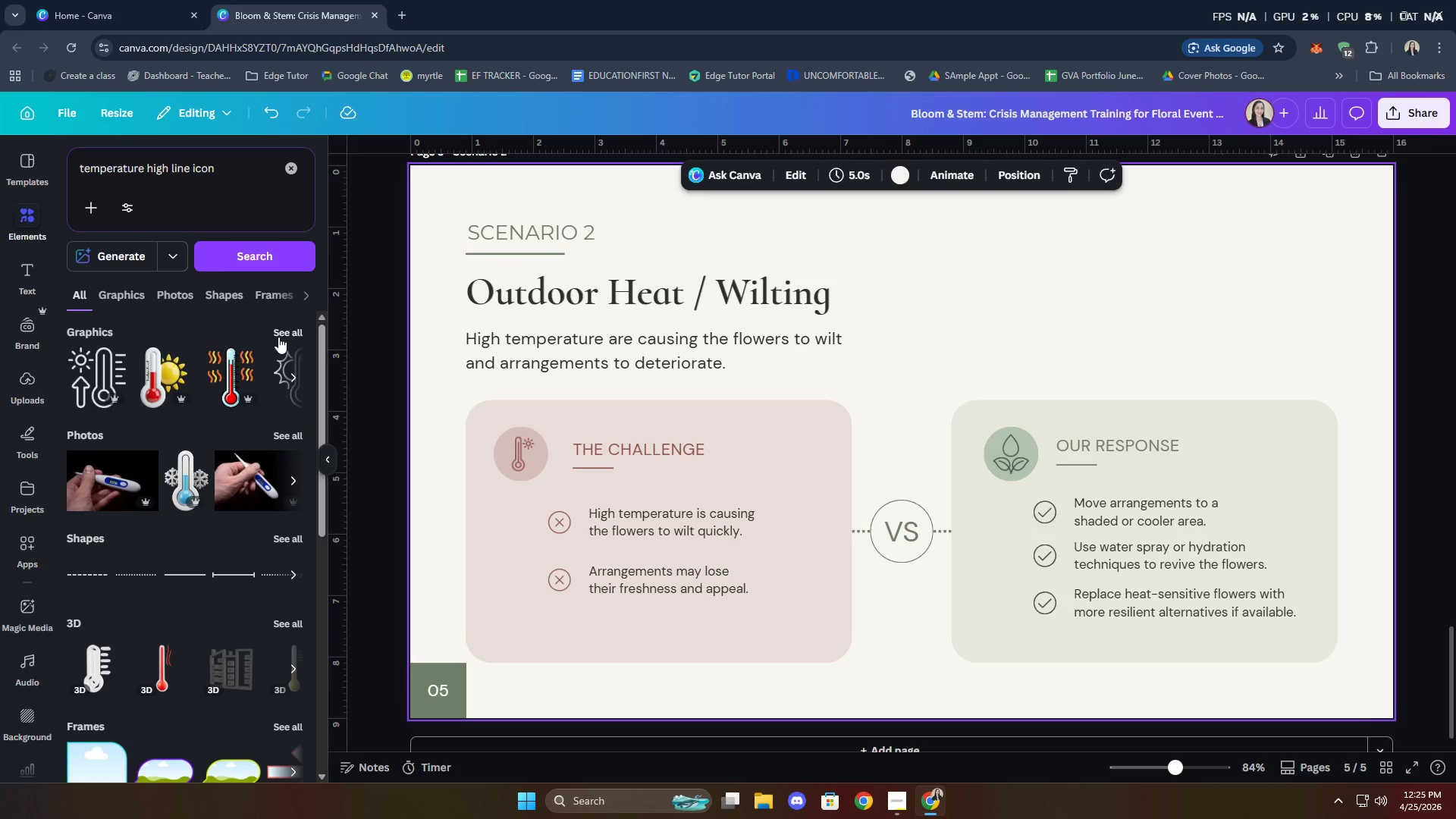 
left_click([278, 337])
 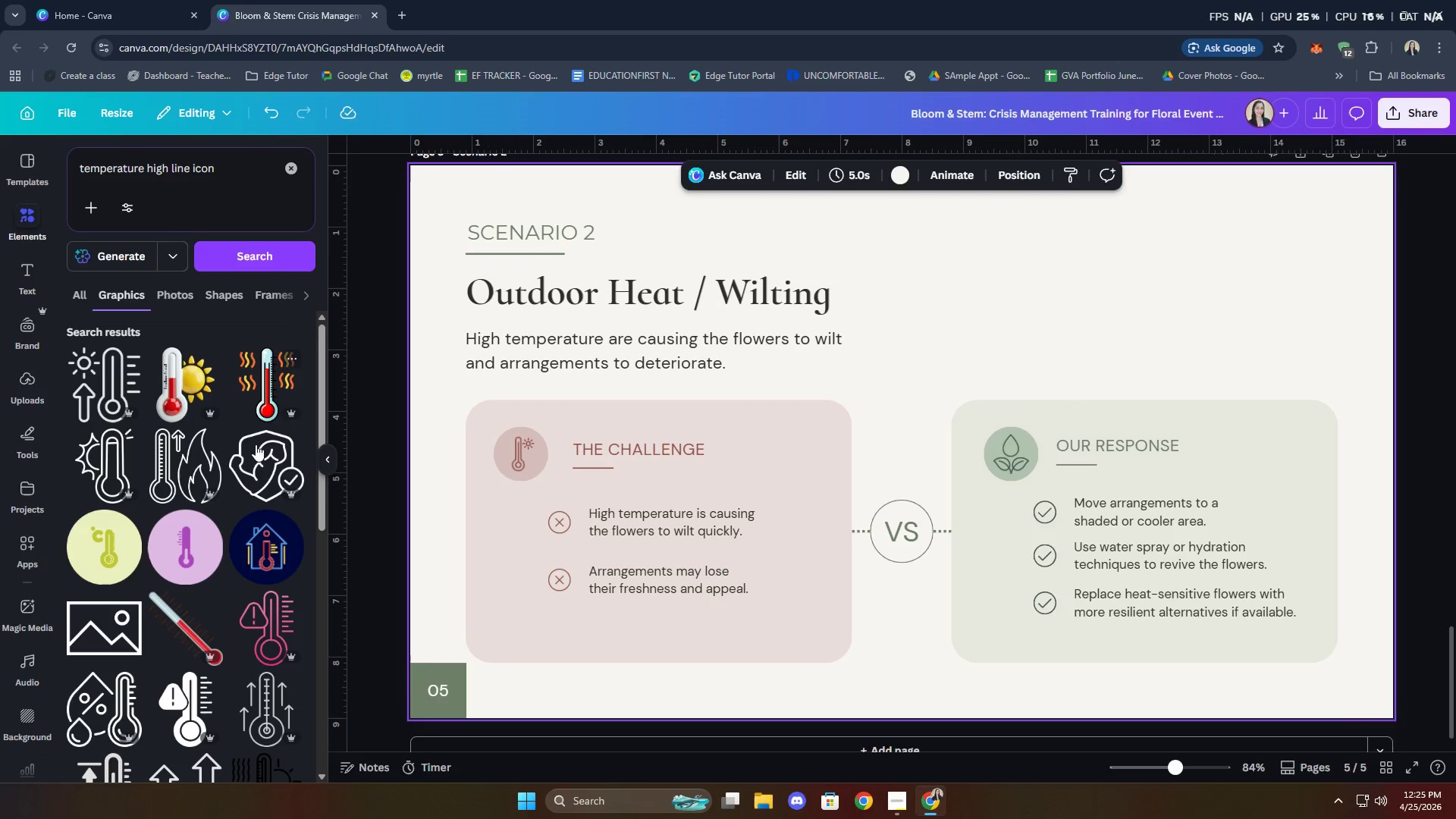 
scroll: coordinate [221, 453], scroll_direction: down, amount: 15.0
 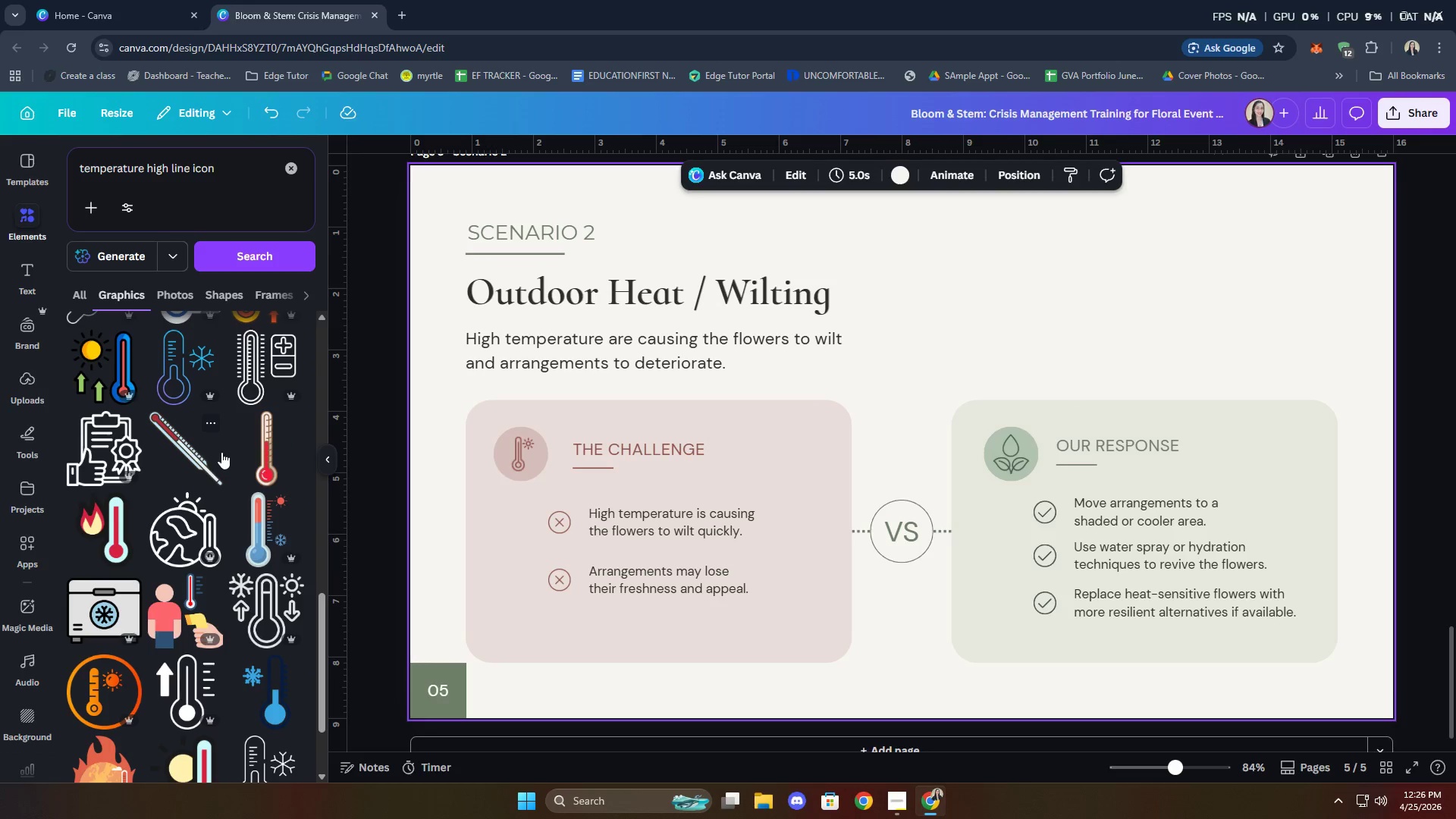 
scroll: coordinate [222, 451], scroll_direction: down, amount: 6.0
 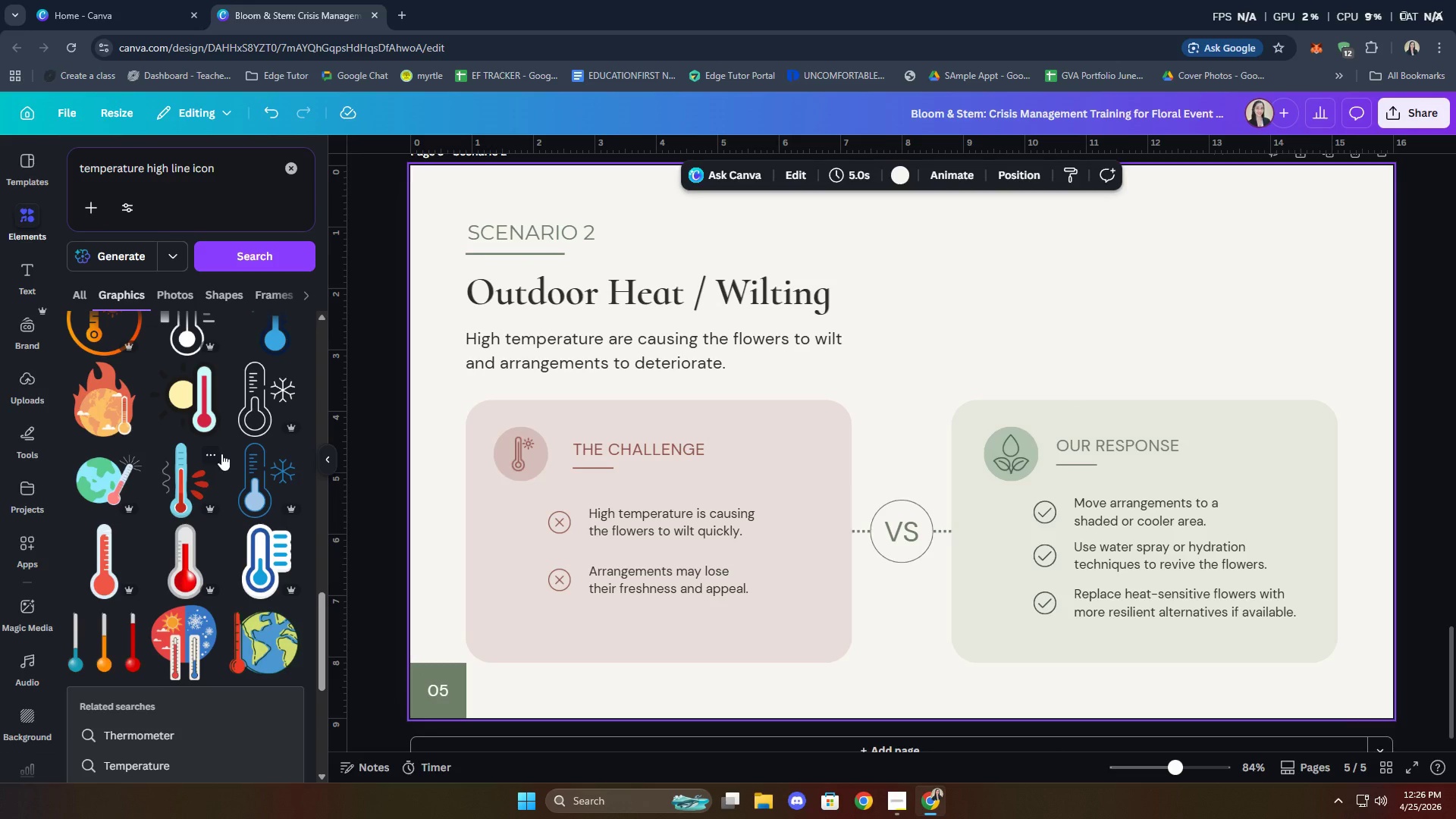 
wait(6.22)
 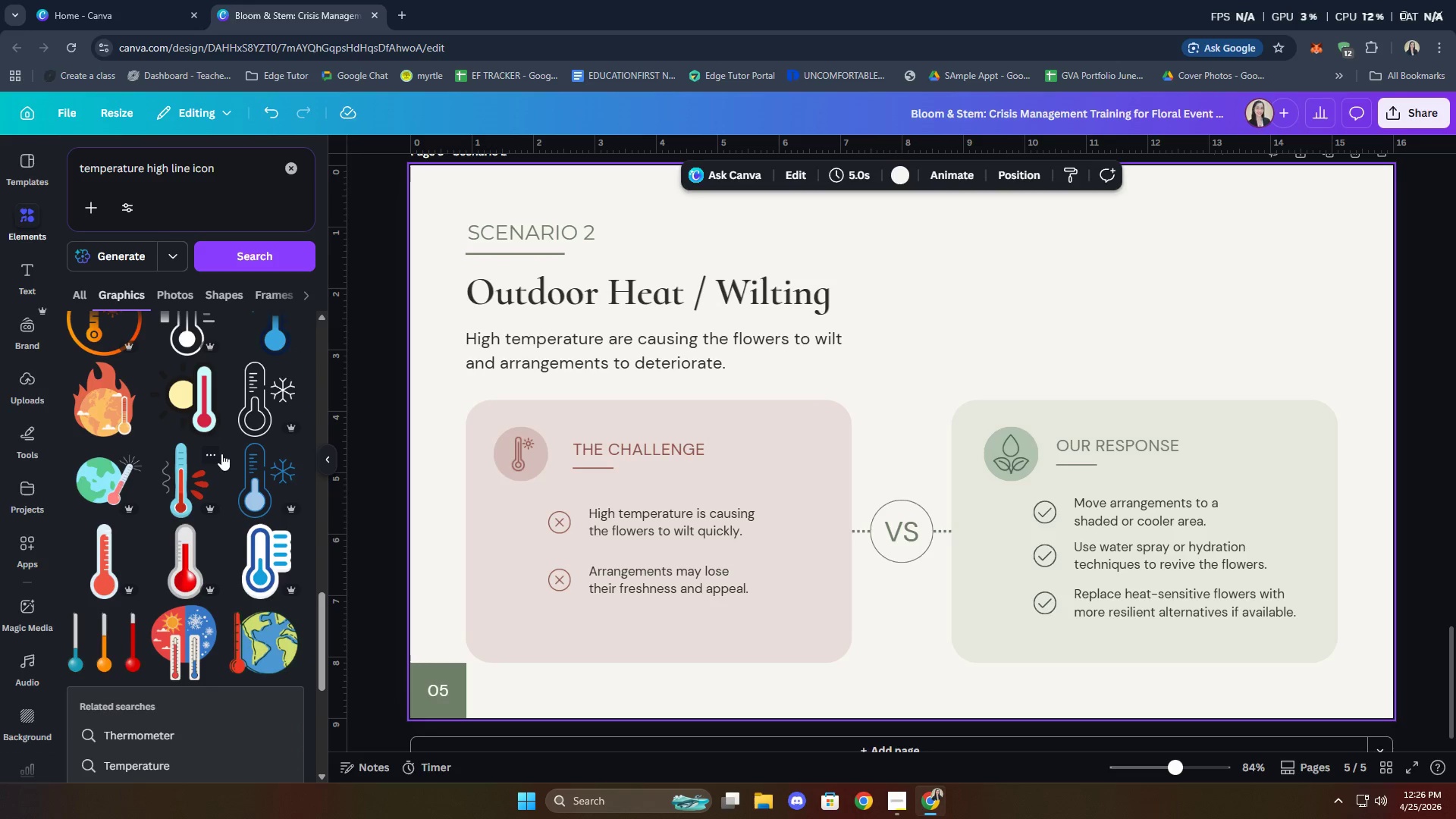 
scroll: coordinate [268, 478], scroll_direction: down, amount: 12.0
 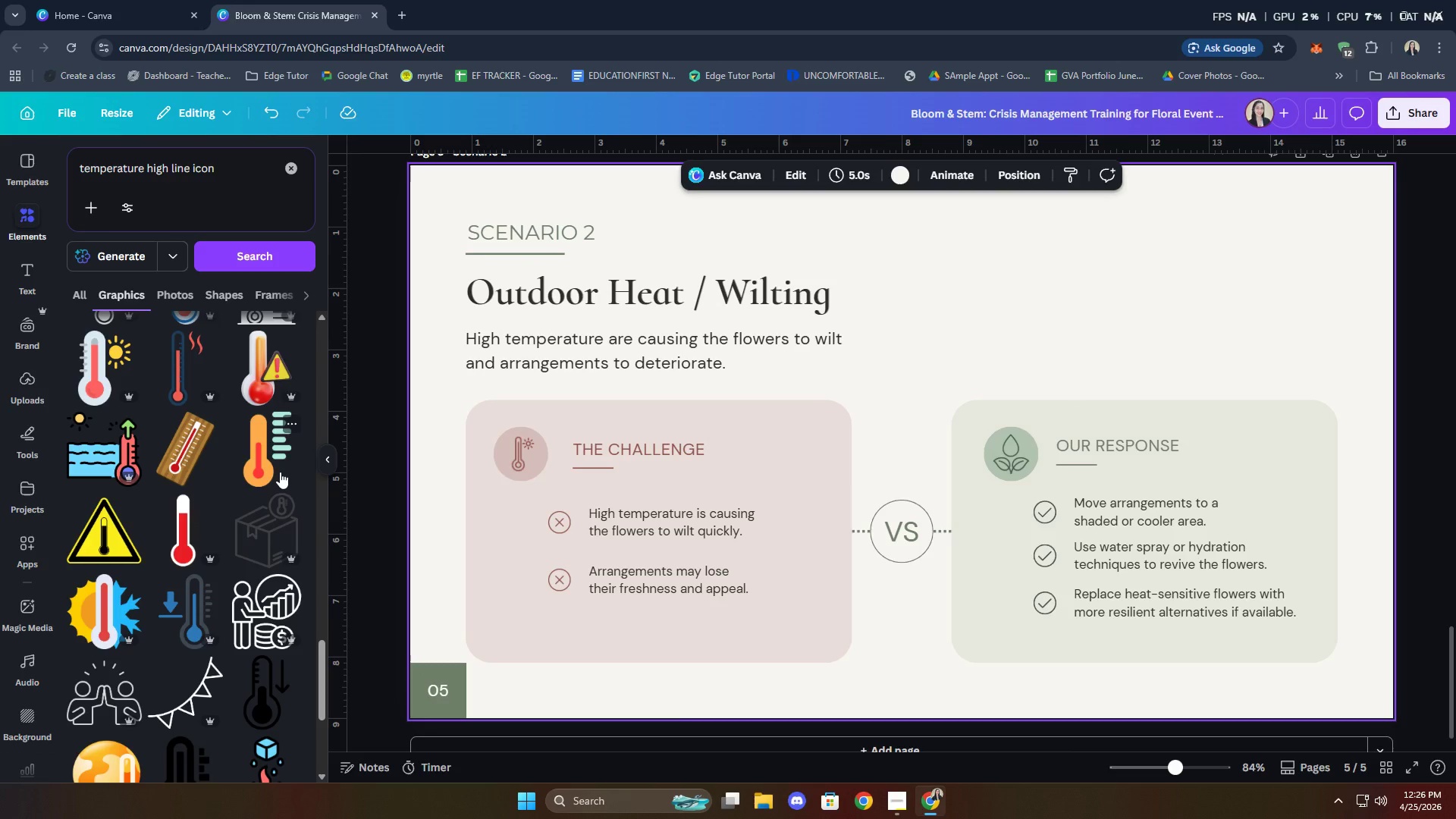 
left_click([890, 793])